 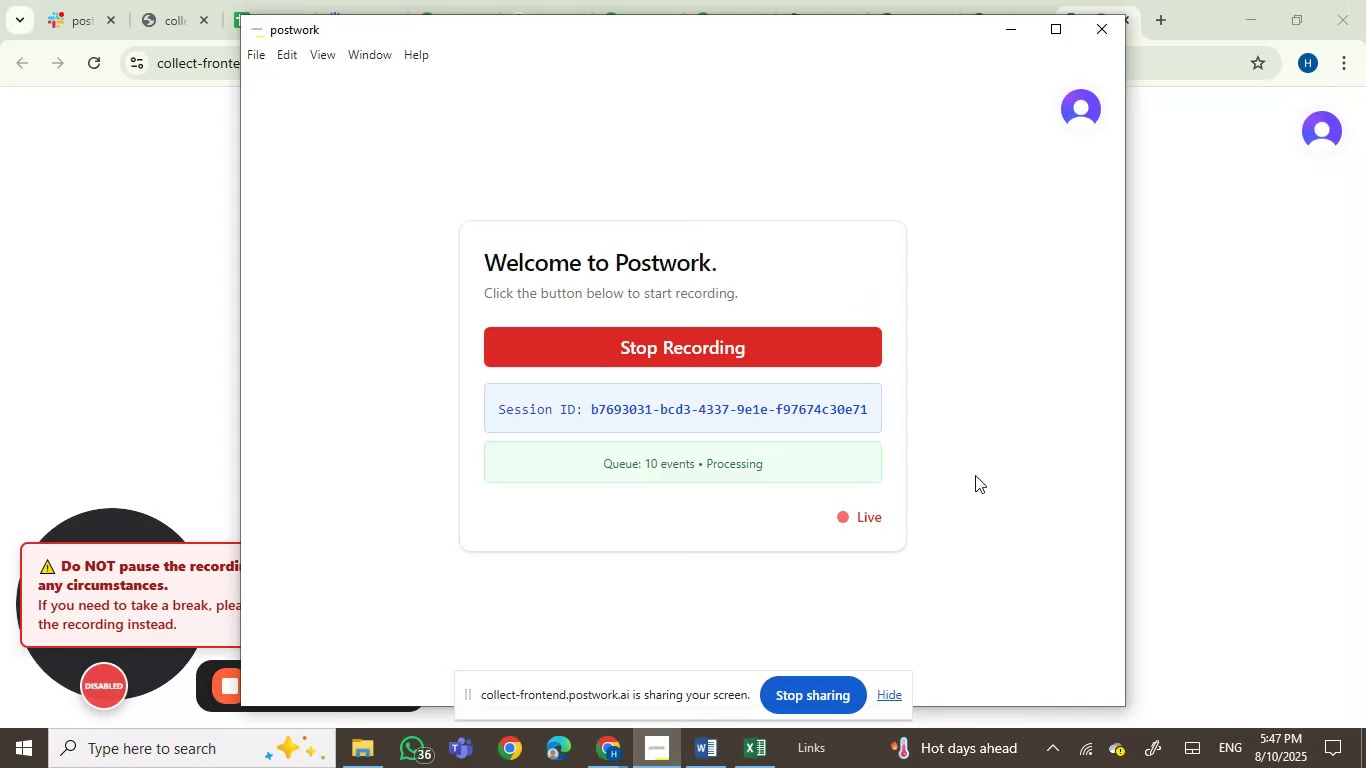 
left_click([1009, 32])
 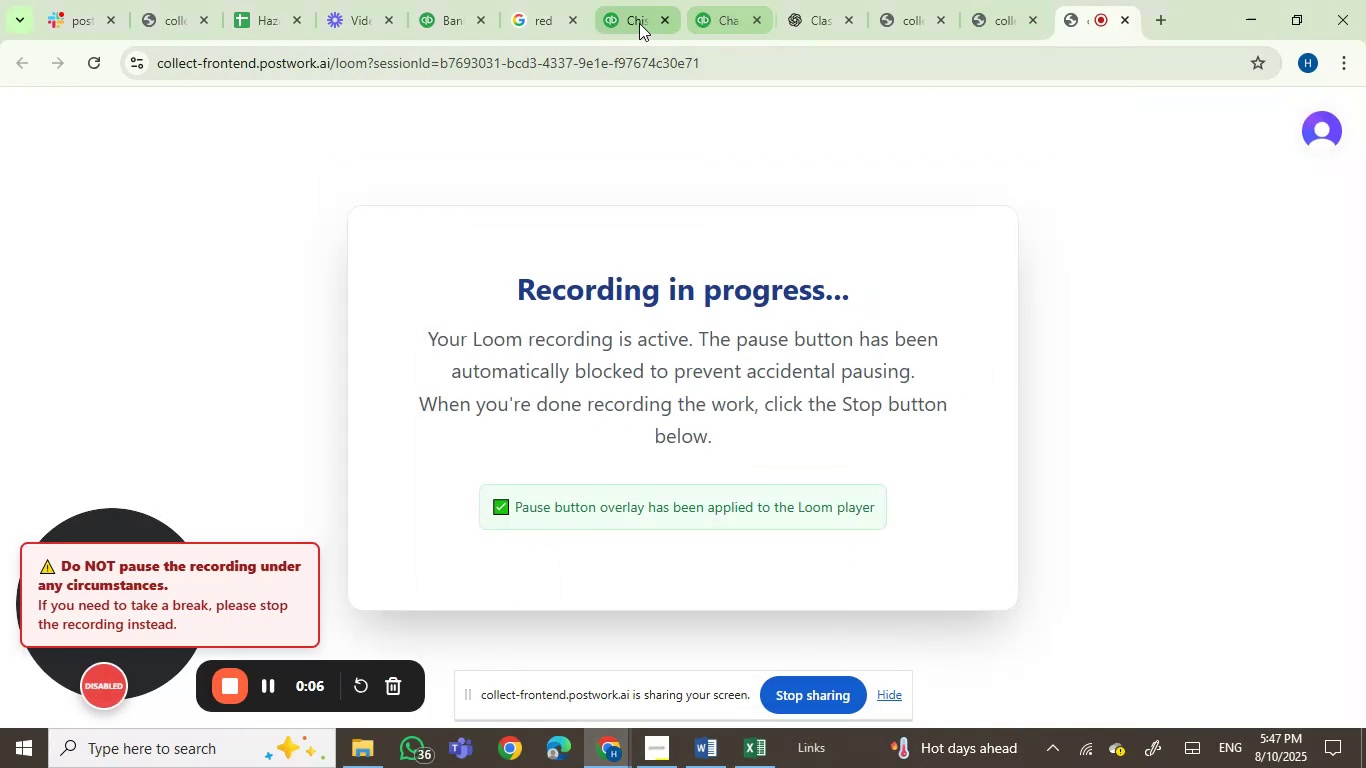 
left_click([621, 23])
 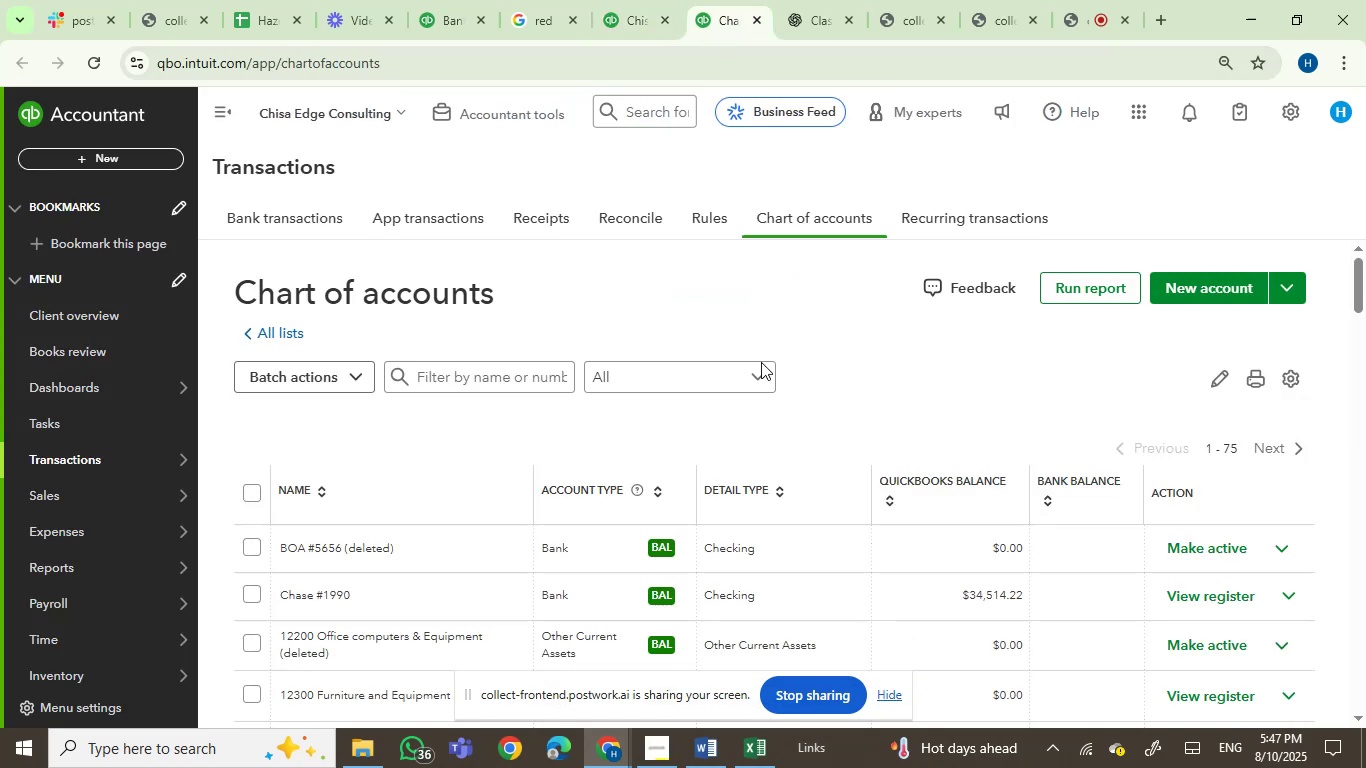 
wait(7.88)
 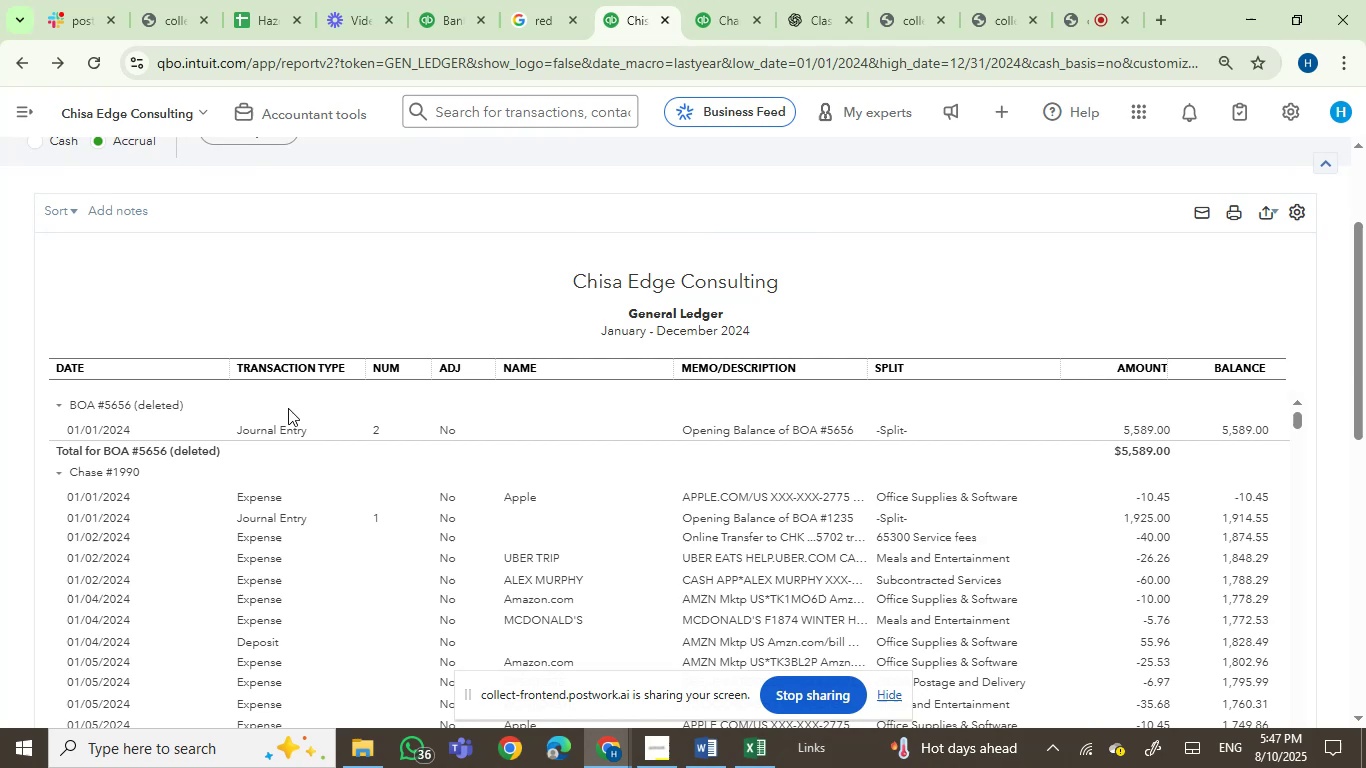 
left_click([628, 0])
 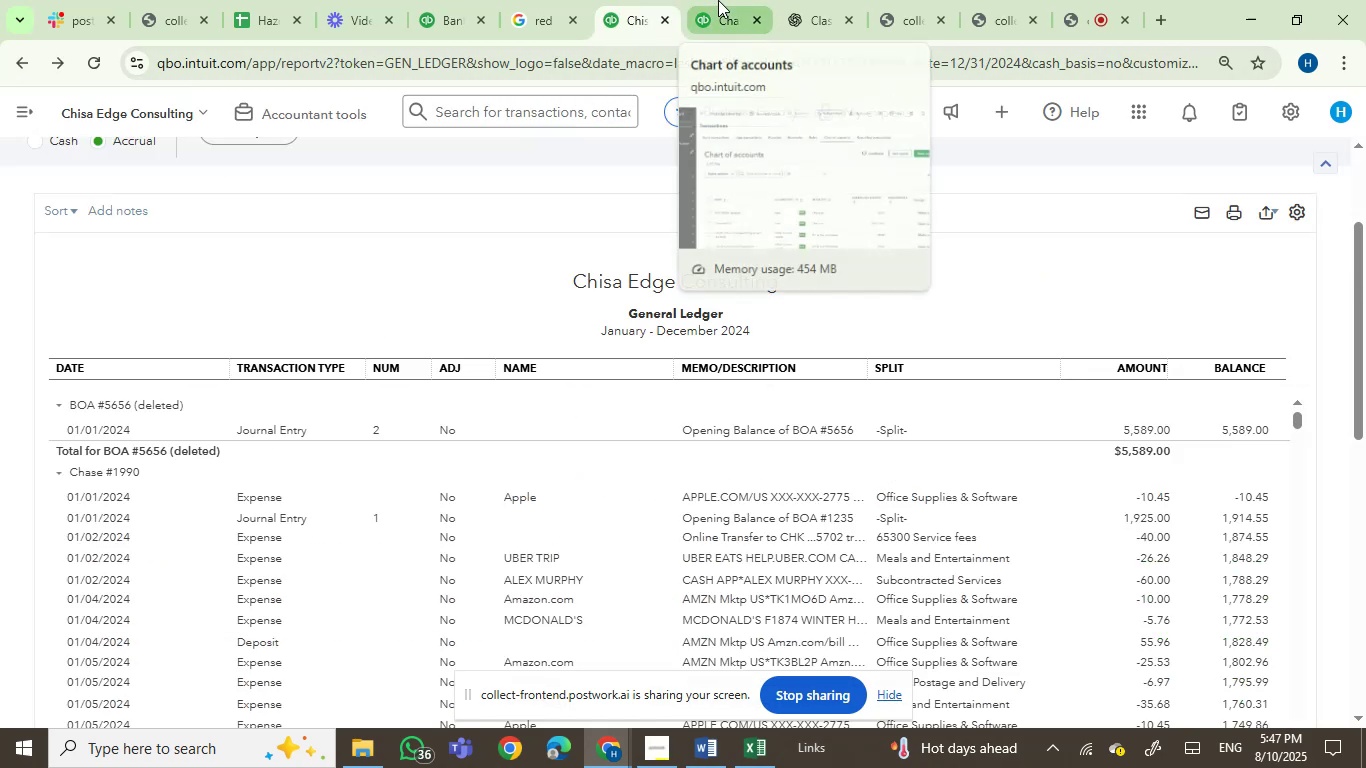 
left_click([718, 0])
 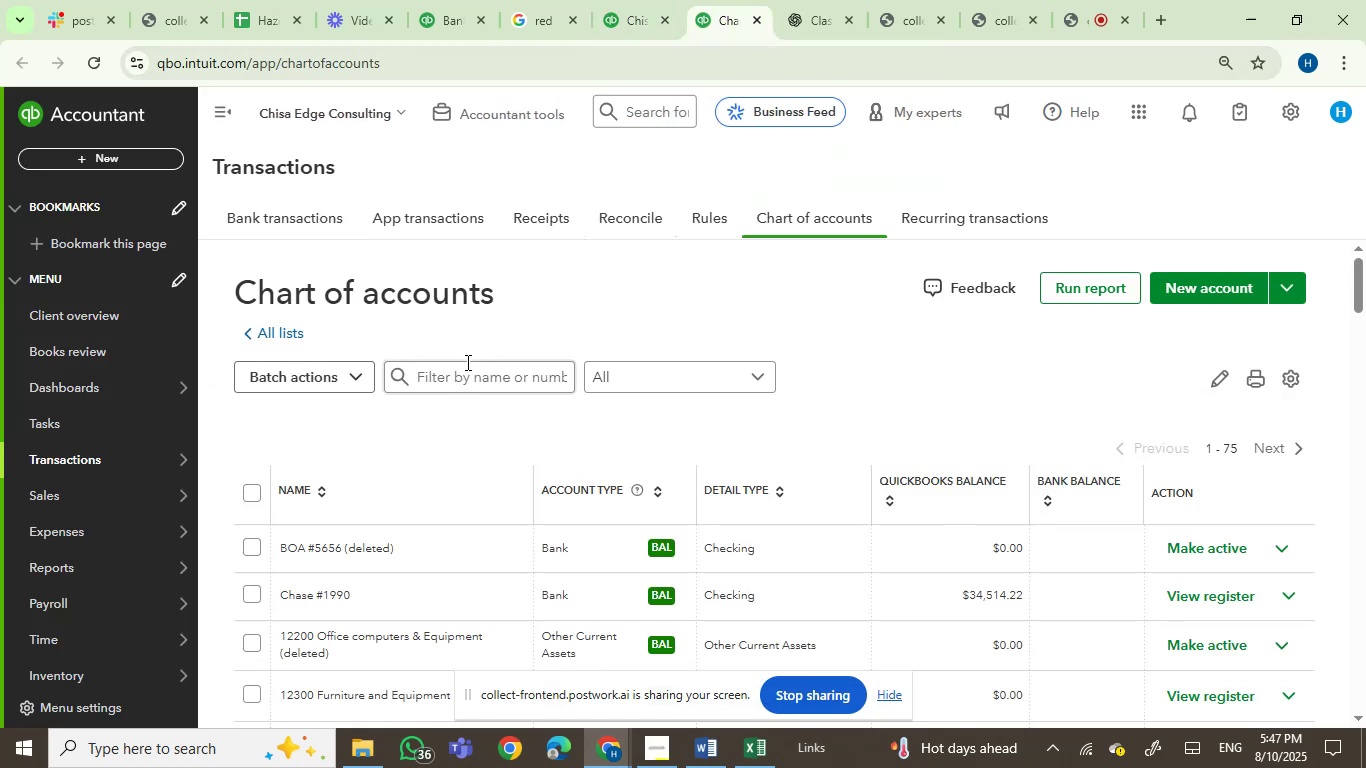 
left_click([466, 375])
 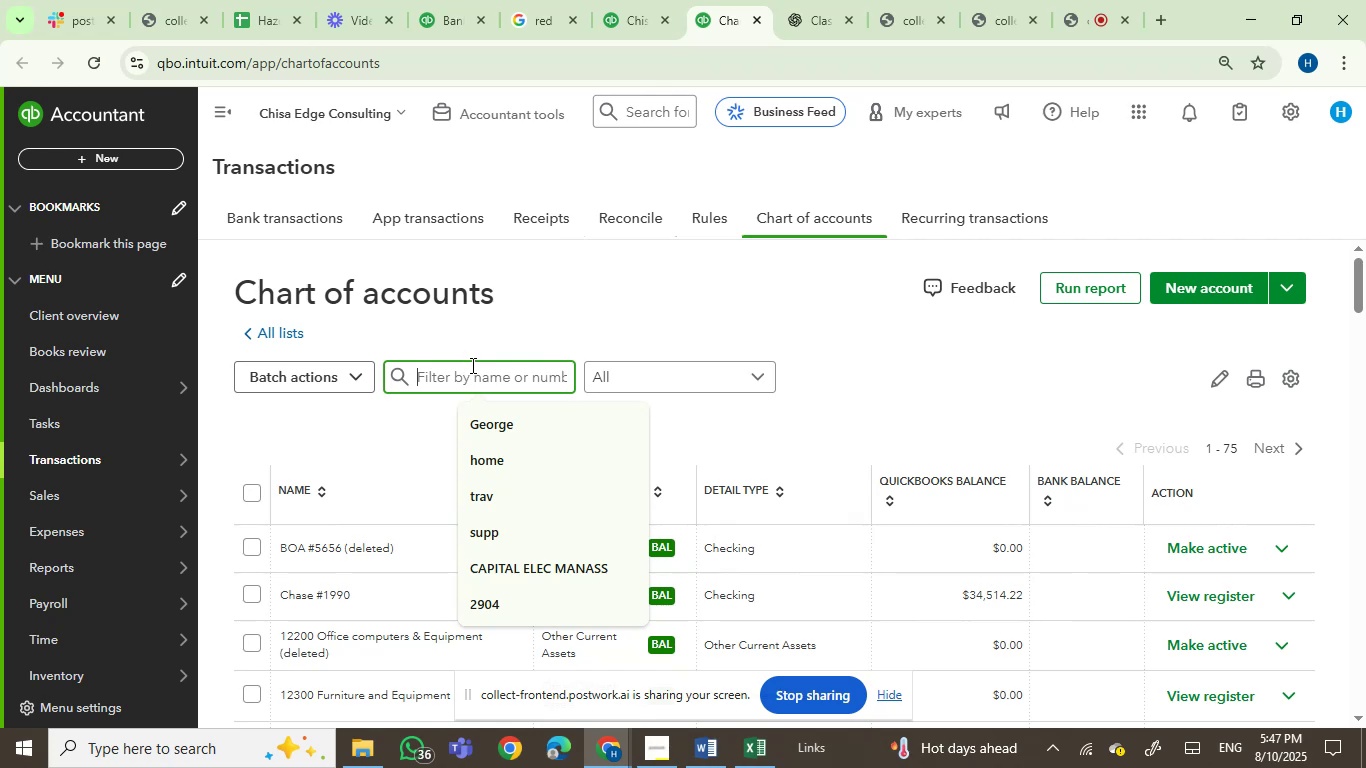 
key(Numpad5)
 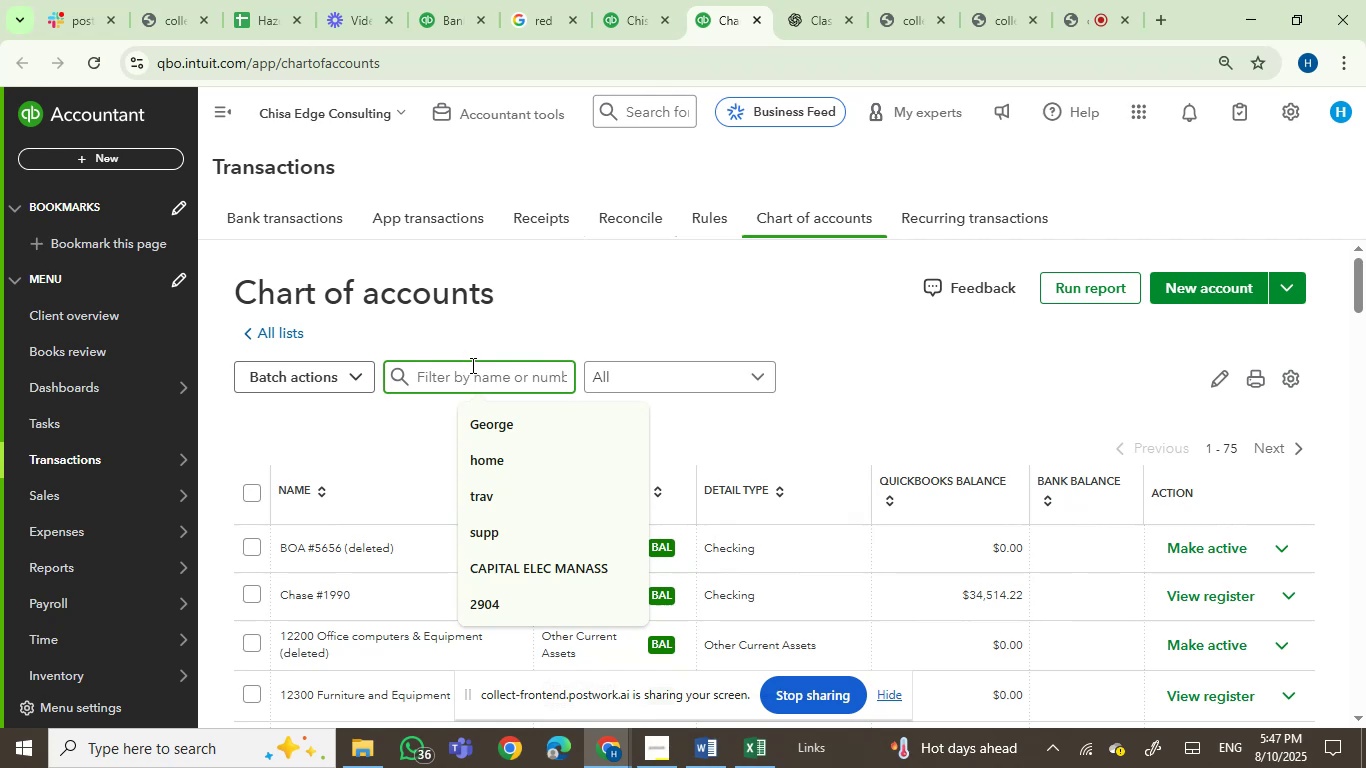 
key(Numpad6)
 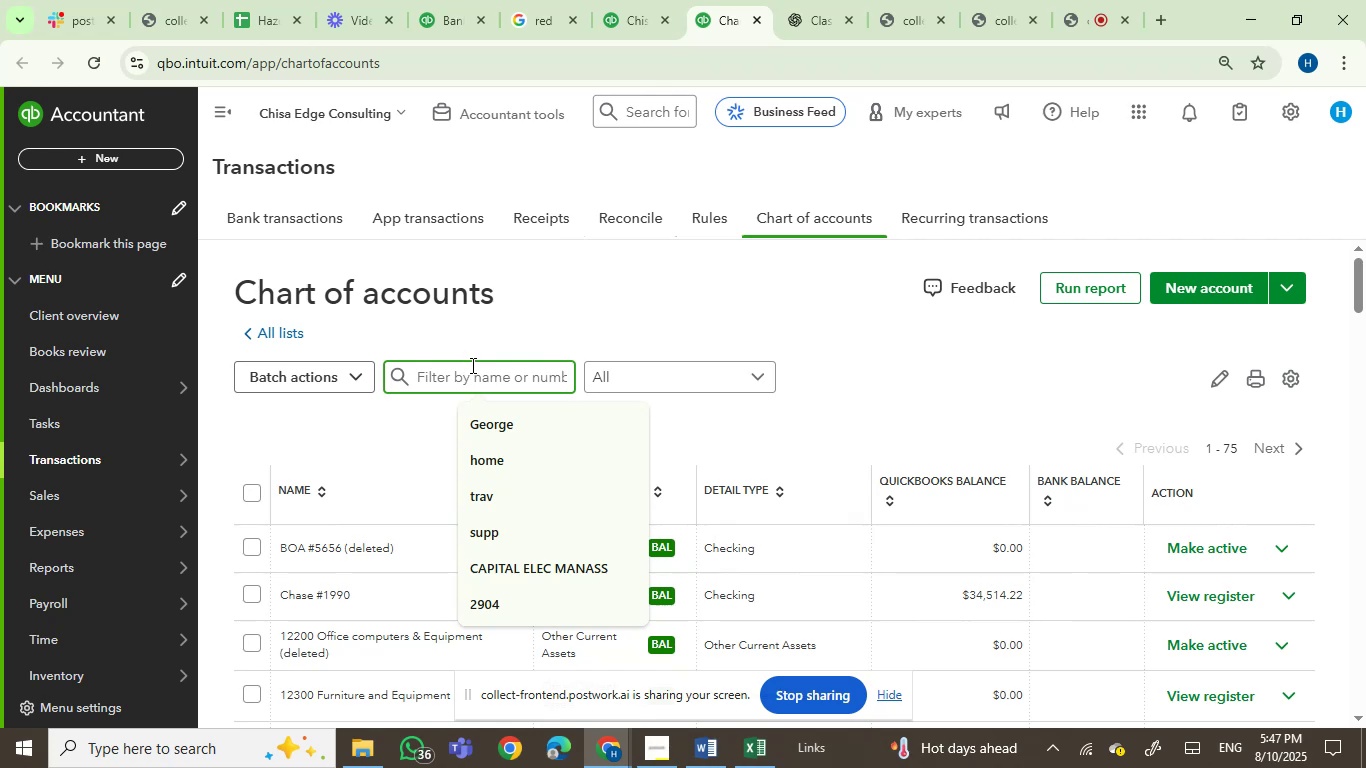 
key(Numpad5)
 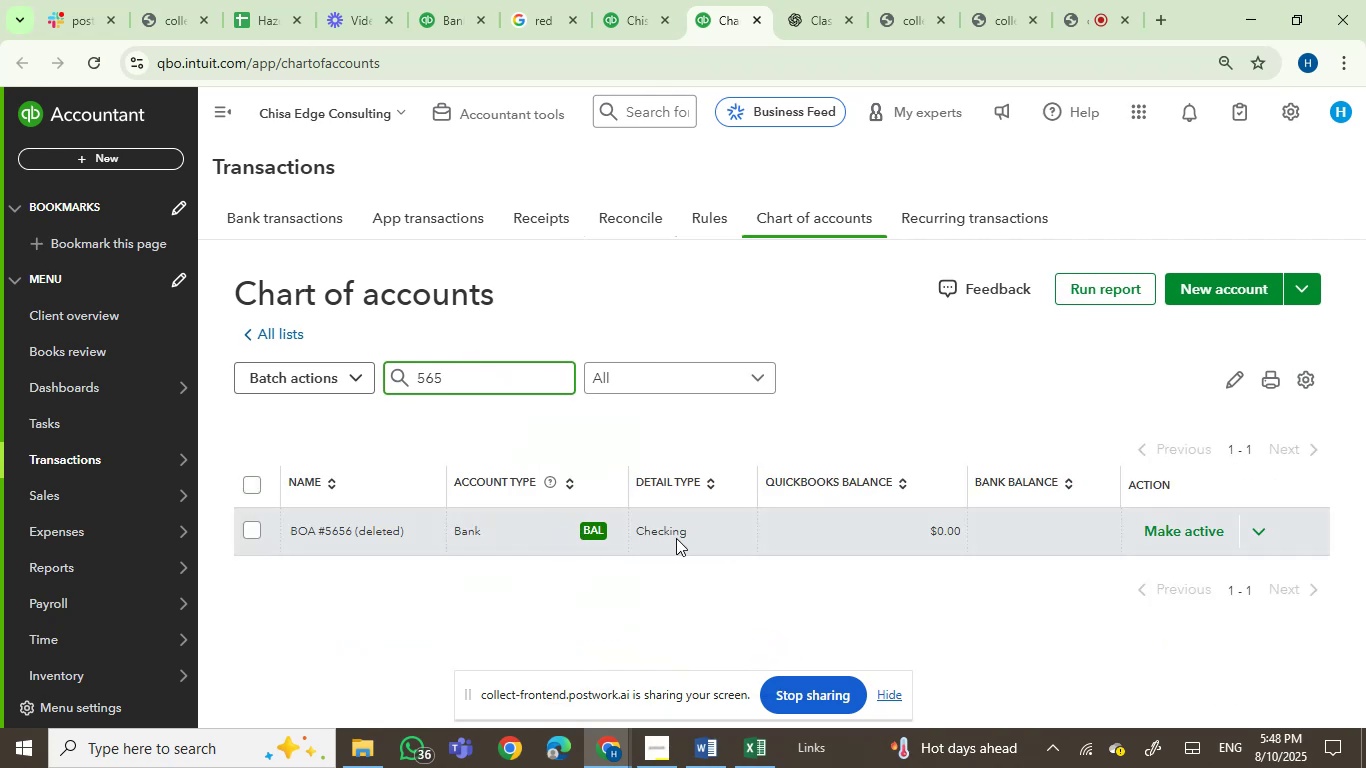 
wait(6.07)
 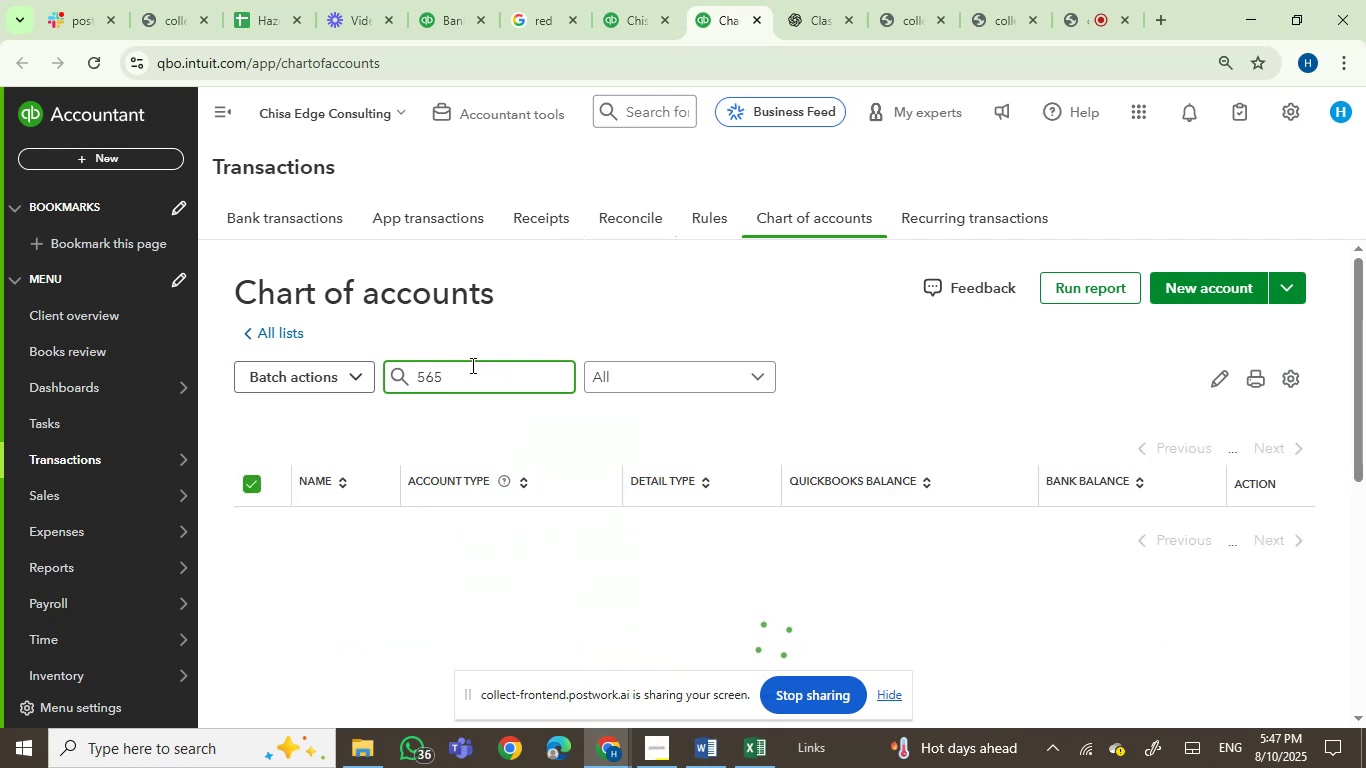 
left_click([1264, 527])
 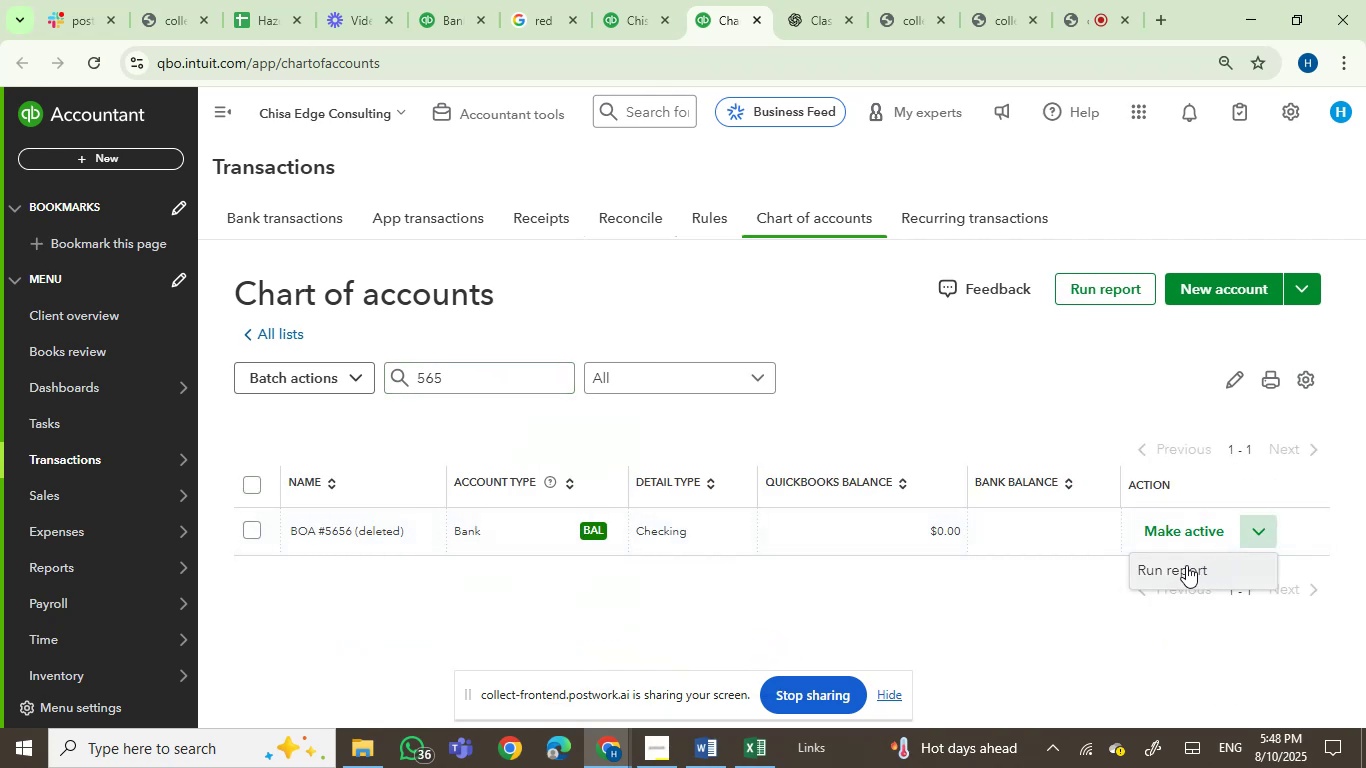 
left_click([1184, 536])
 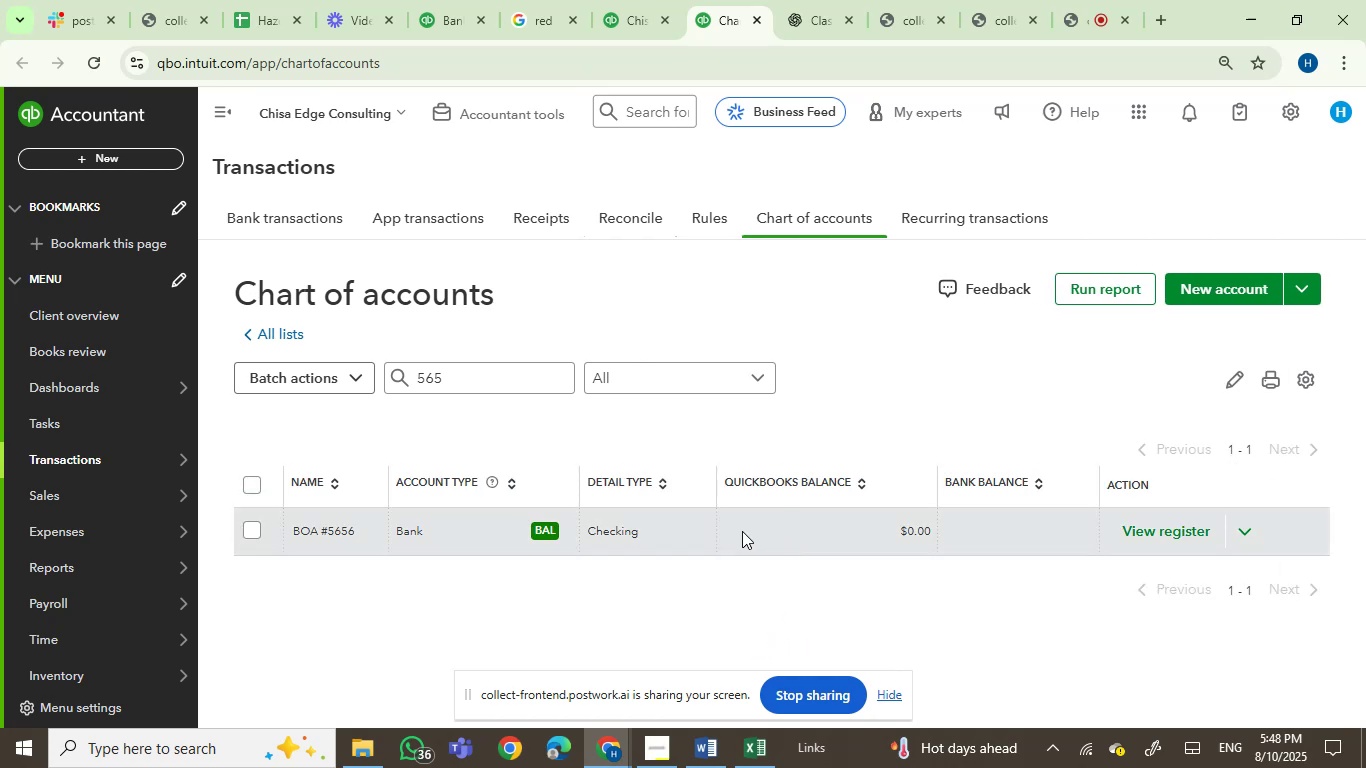 
left_click([625, 0])
 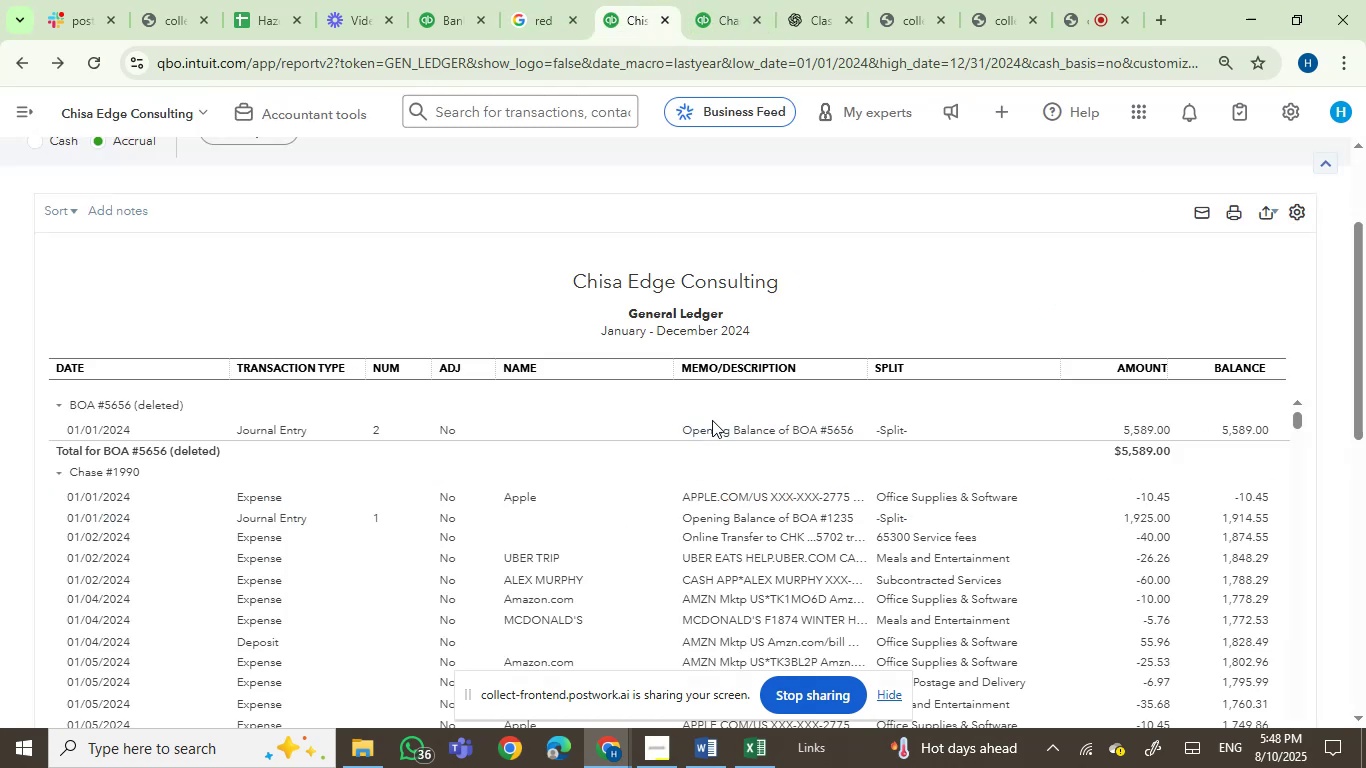 
left_click([715, 426])
 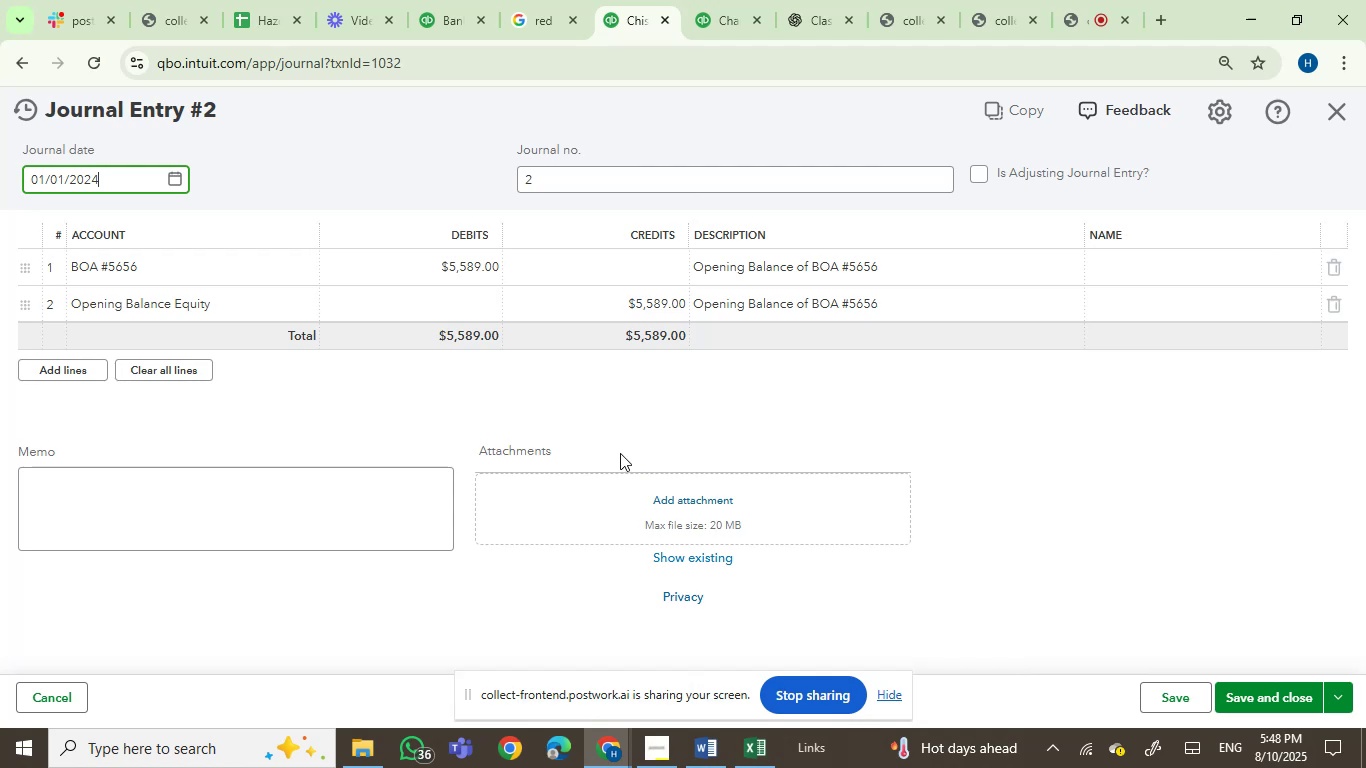 
left_click([124, 270])
 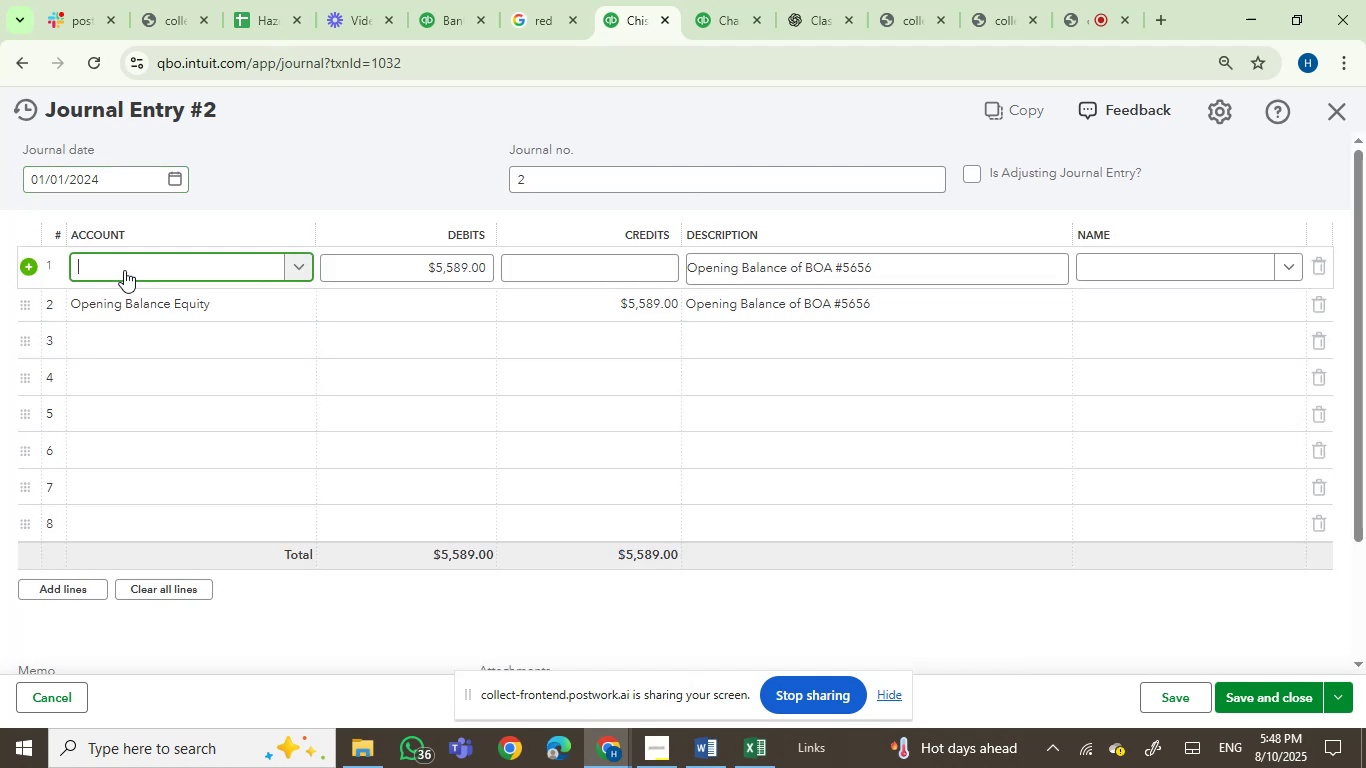 
type(cha)
 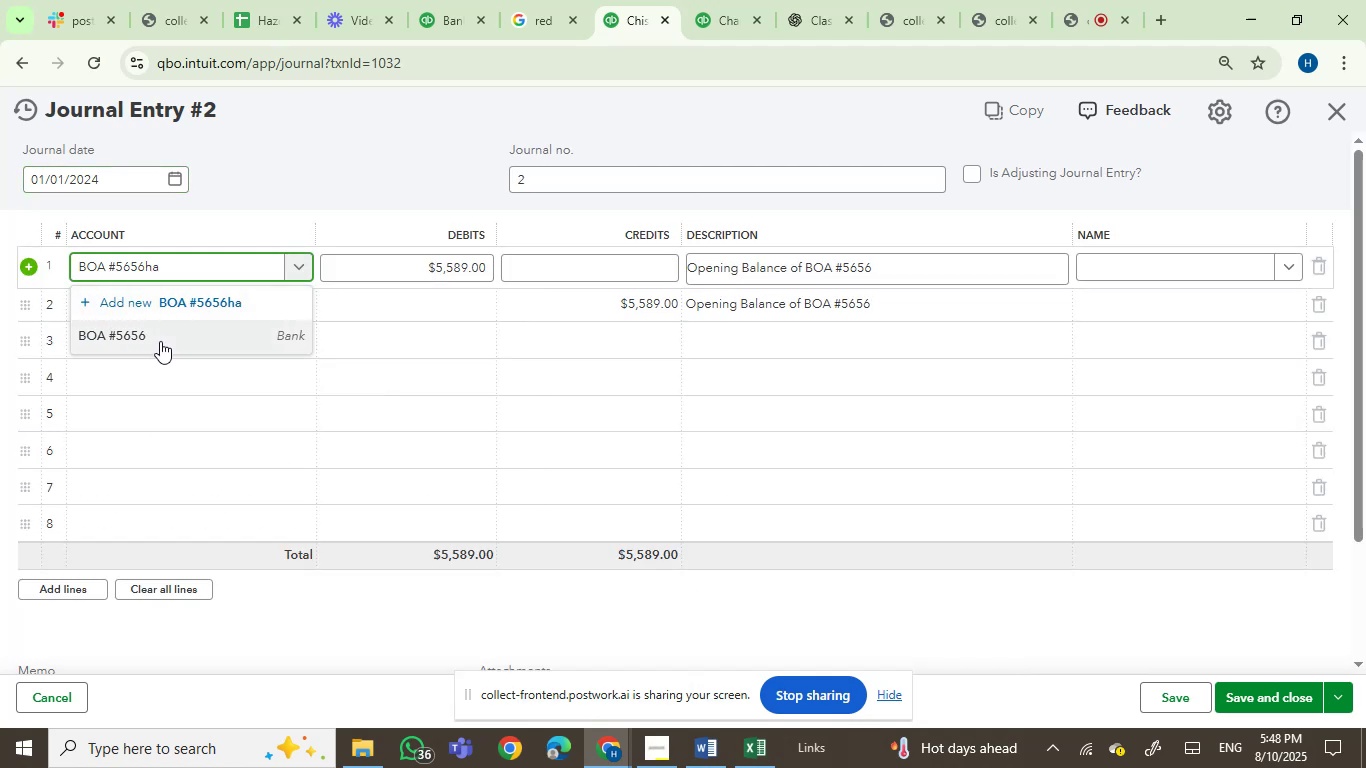 
left_click_drag(start_coordinate=[193, 267], to_coordinate=[59, 260])
 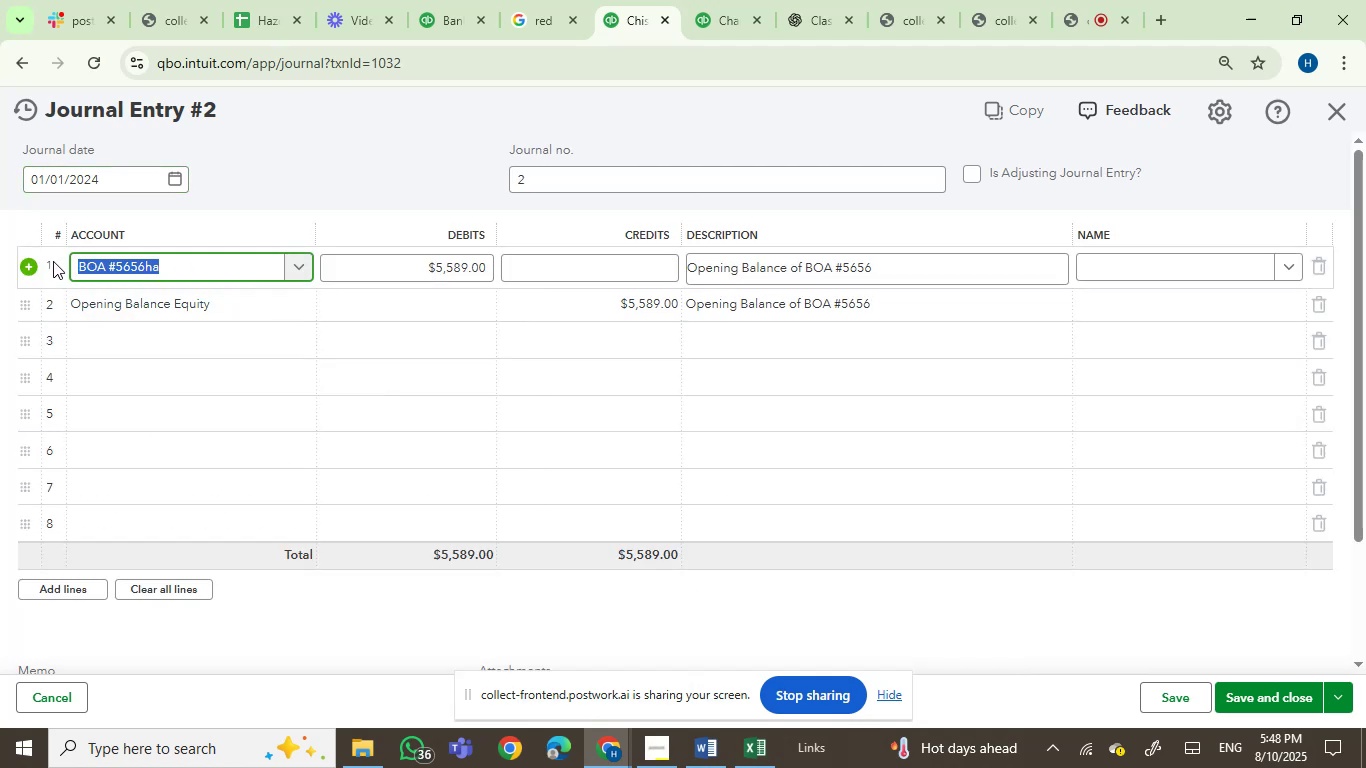 
type(chase)
 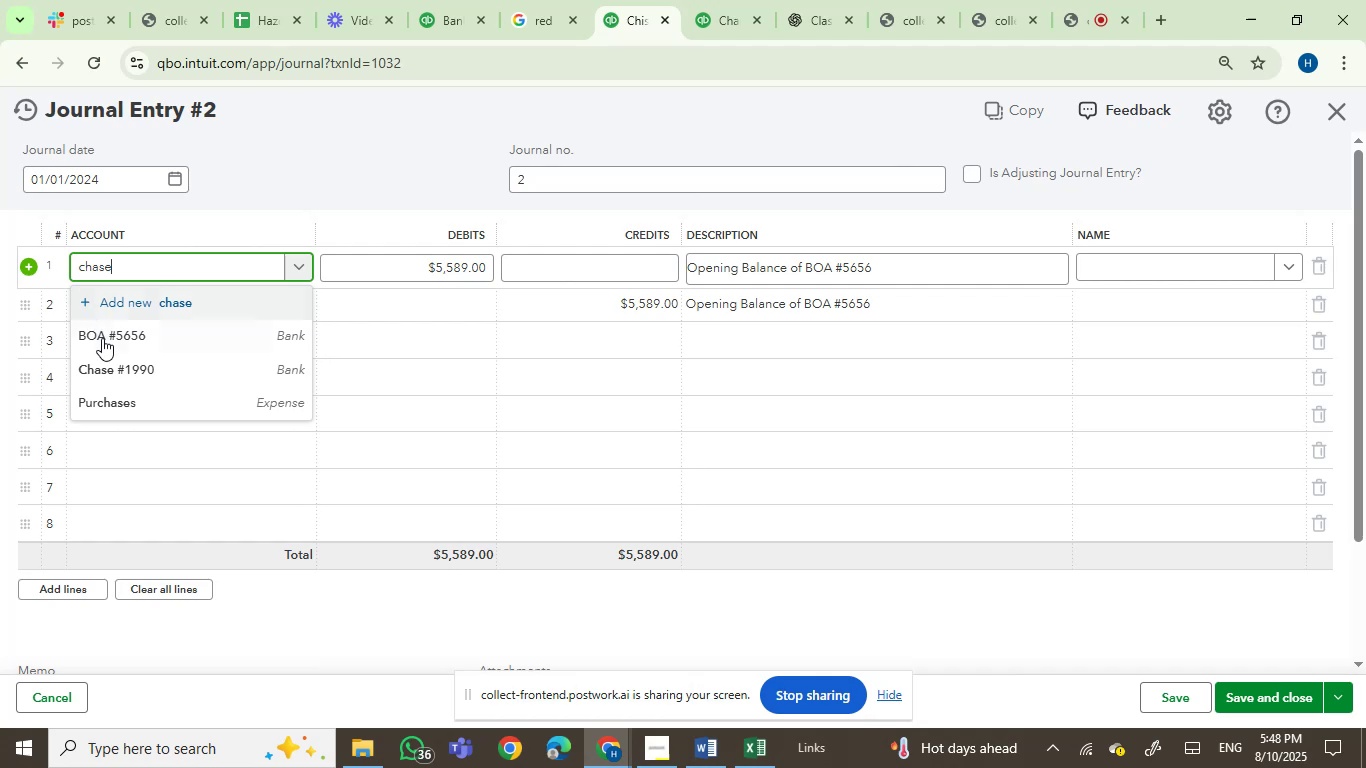 
left_click([108, 364])
 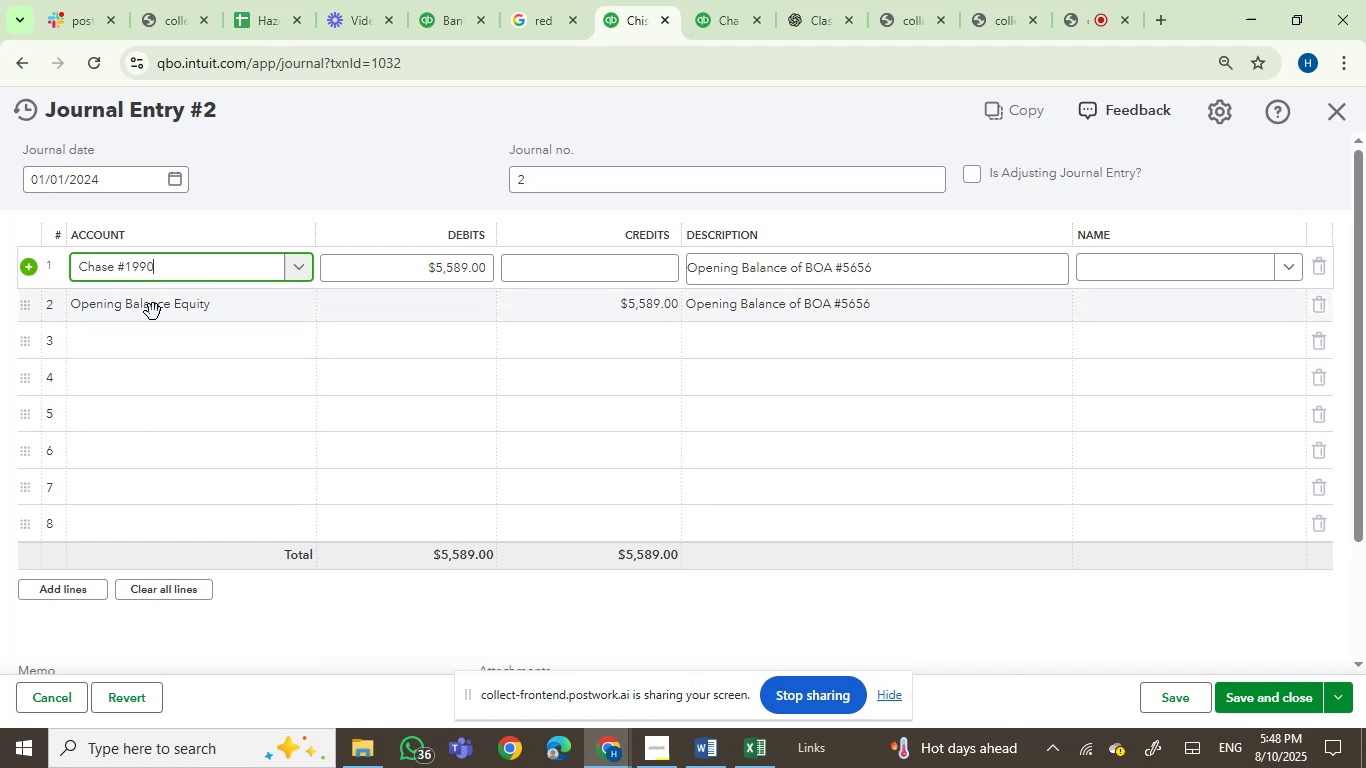 
left_click([154, 315])
 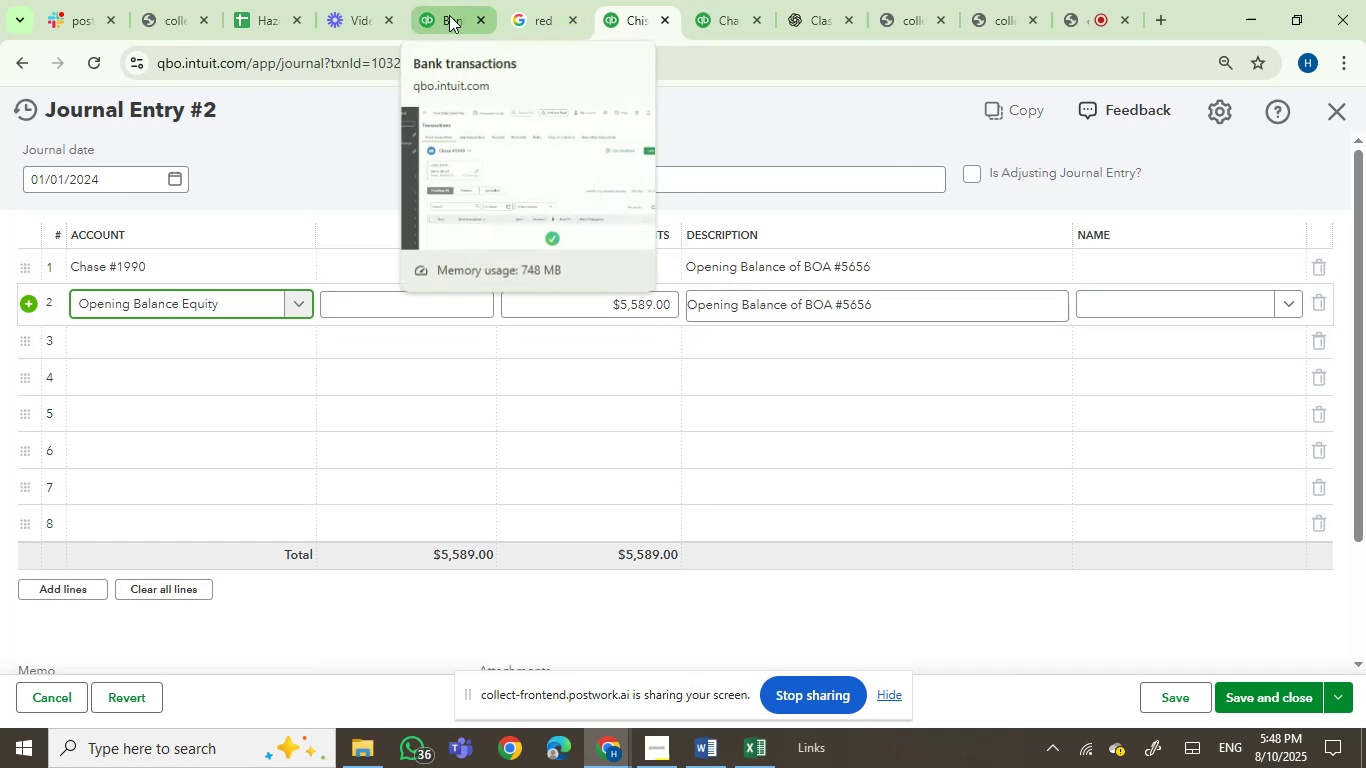 
left_click([740, 746])
 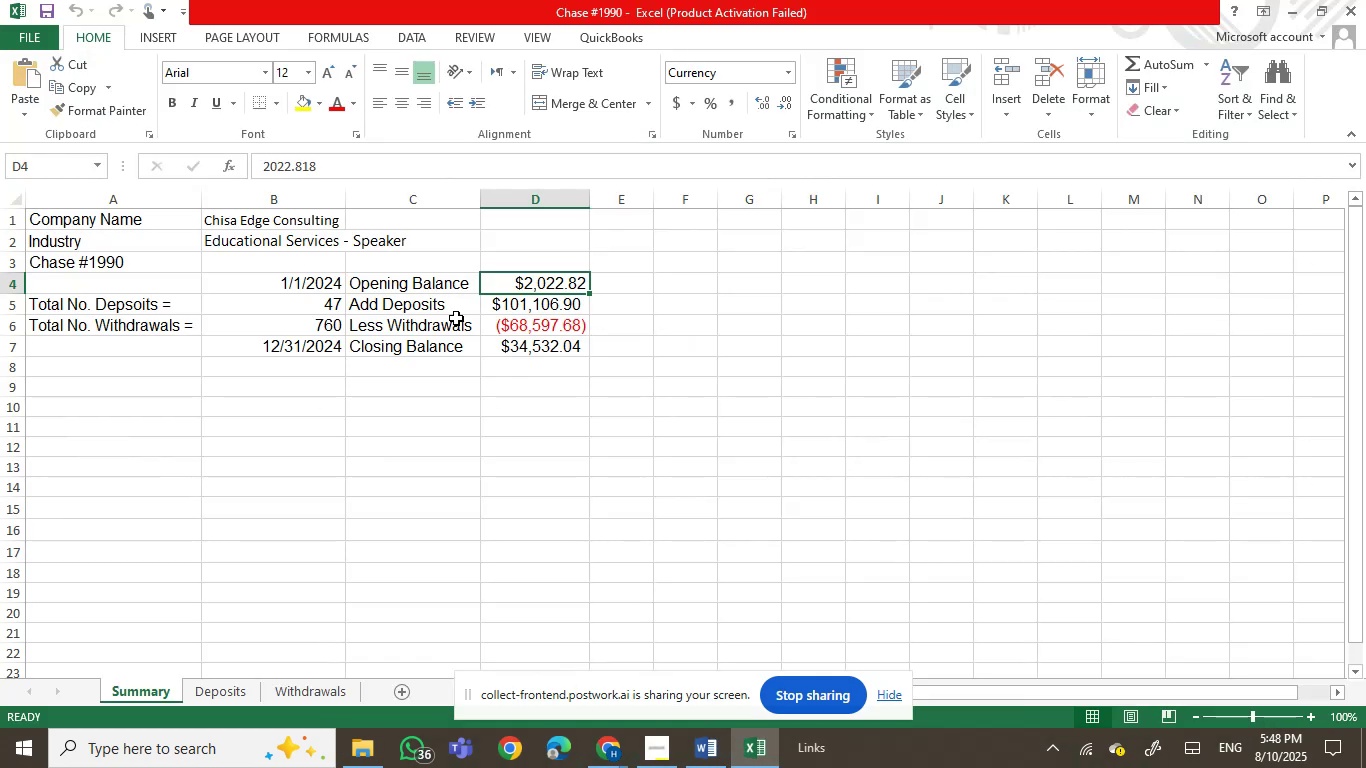 
key(Control+C)
 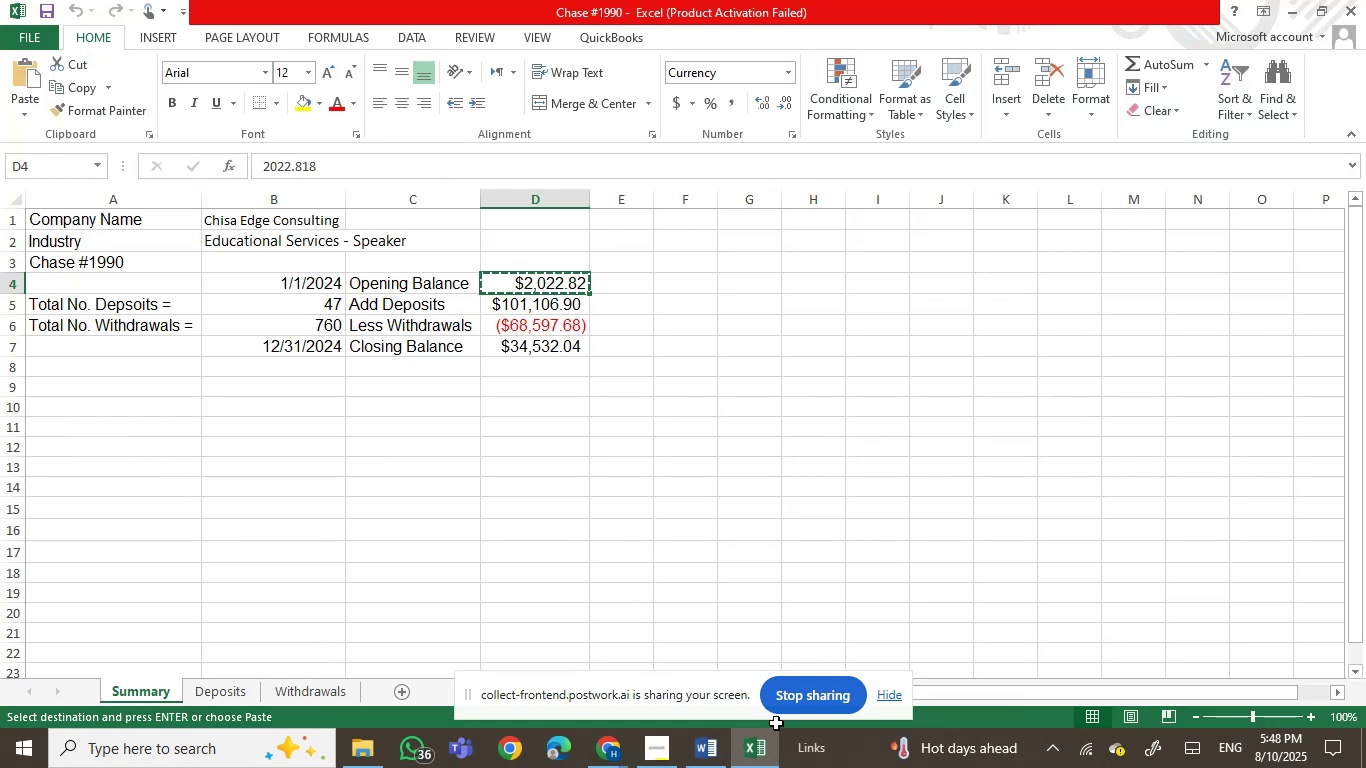 
left_click([758, 749])
 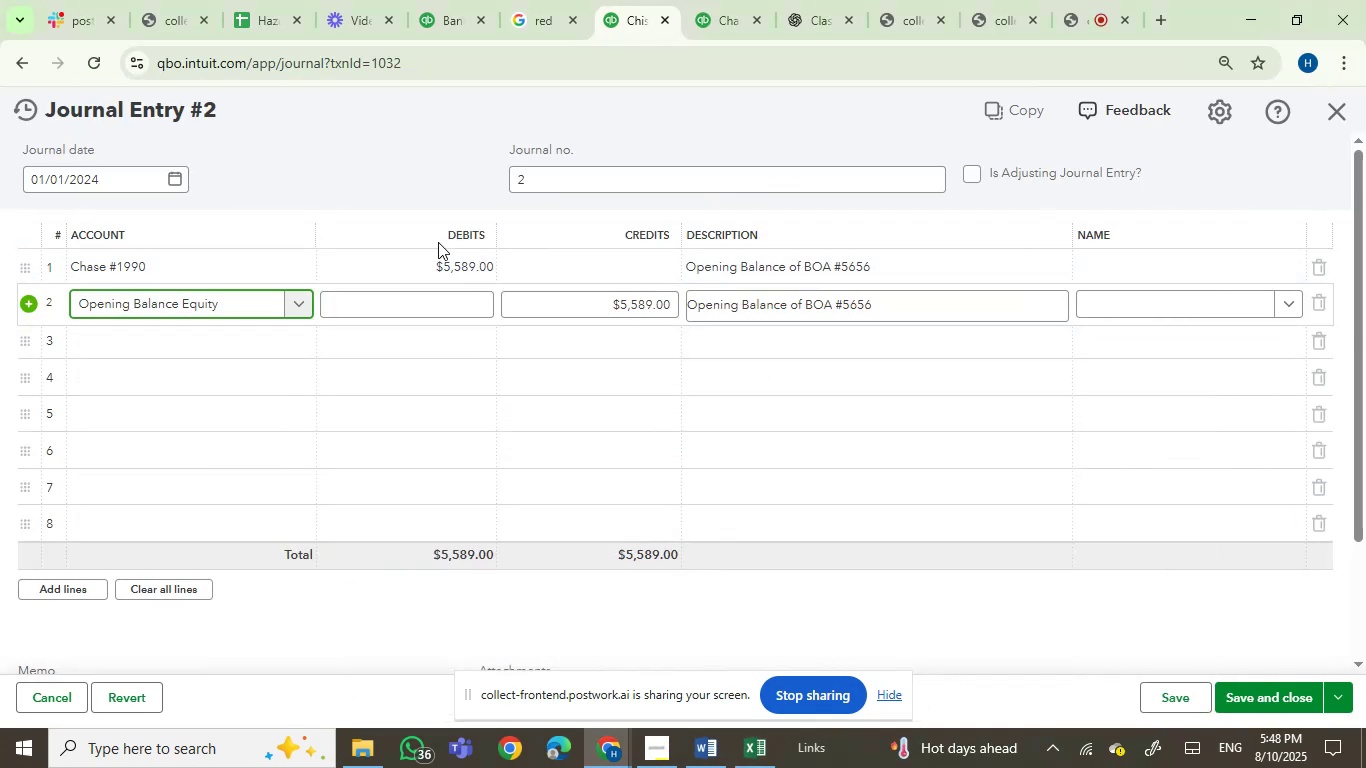 
left_click([449, 273])
 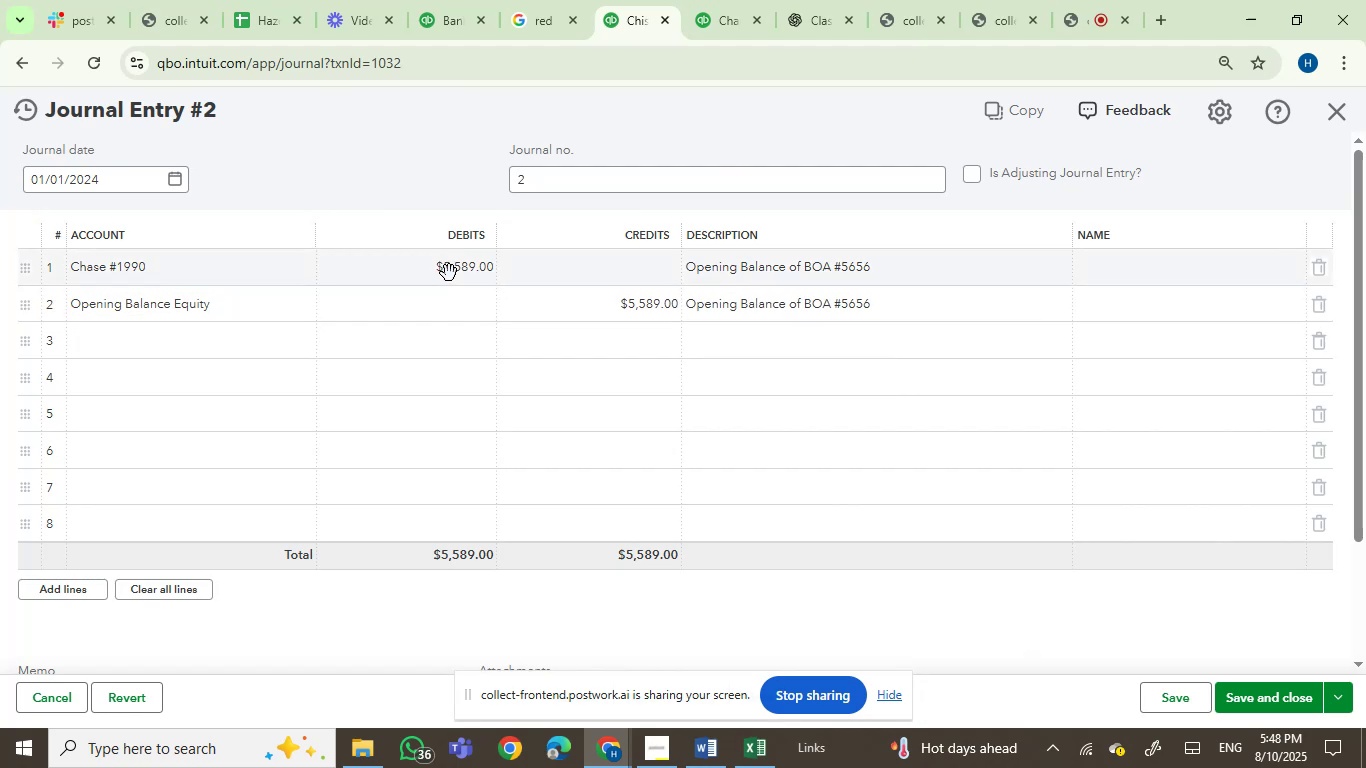 
key(Control+V)
 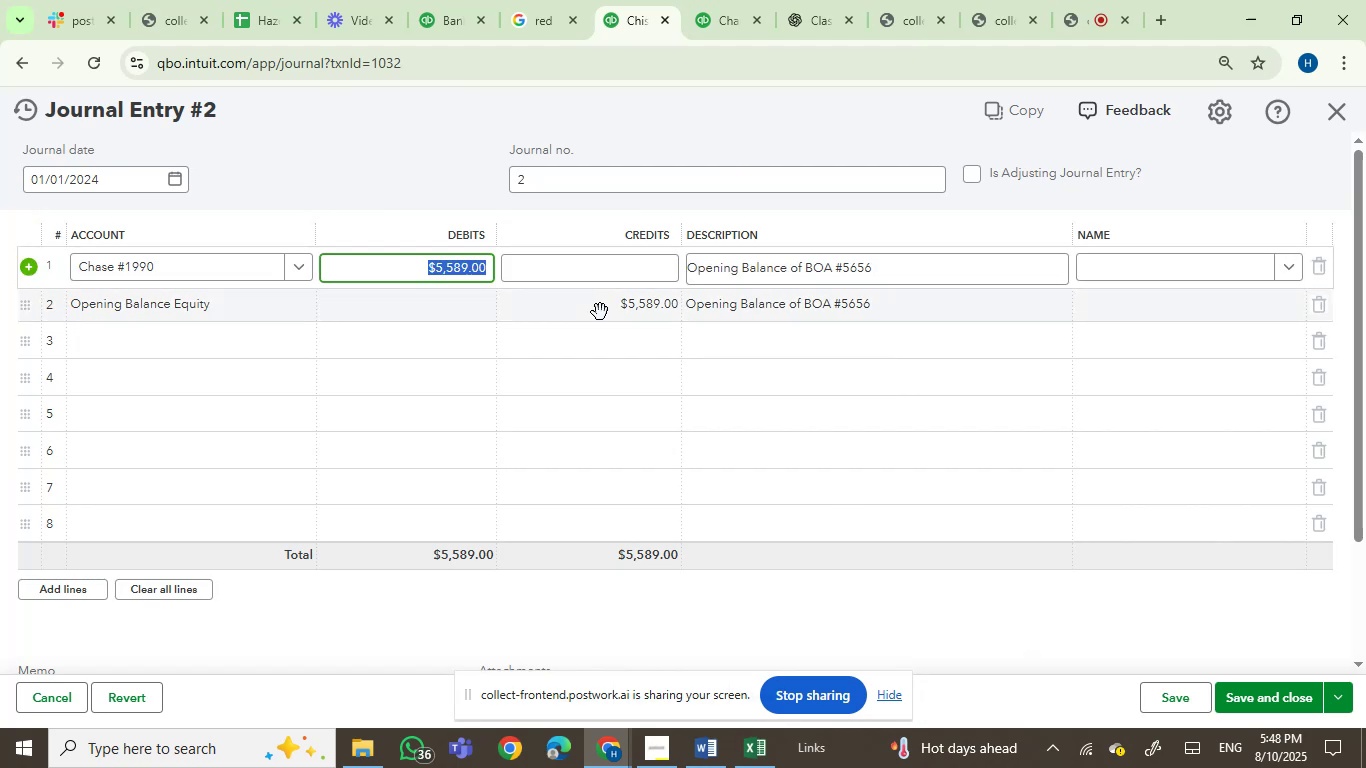 
key(Control+V)
 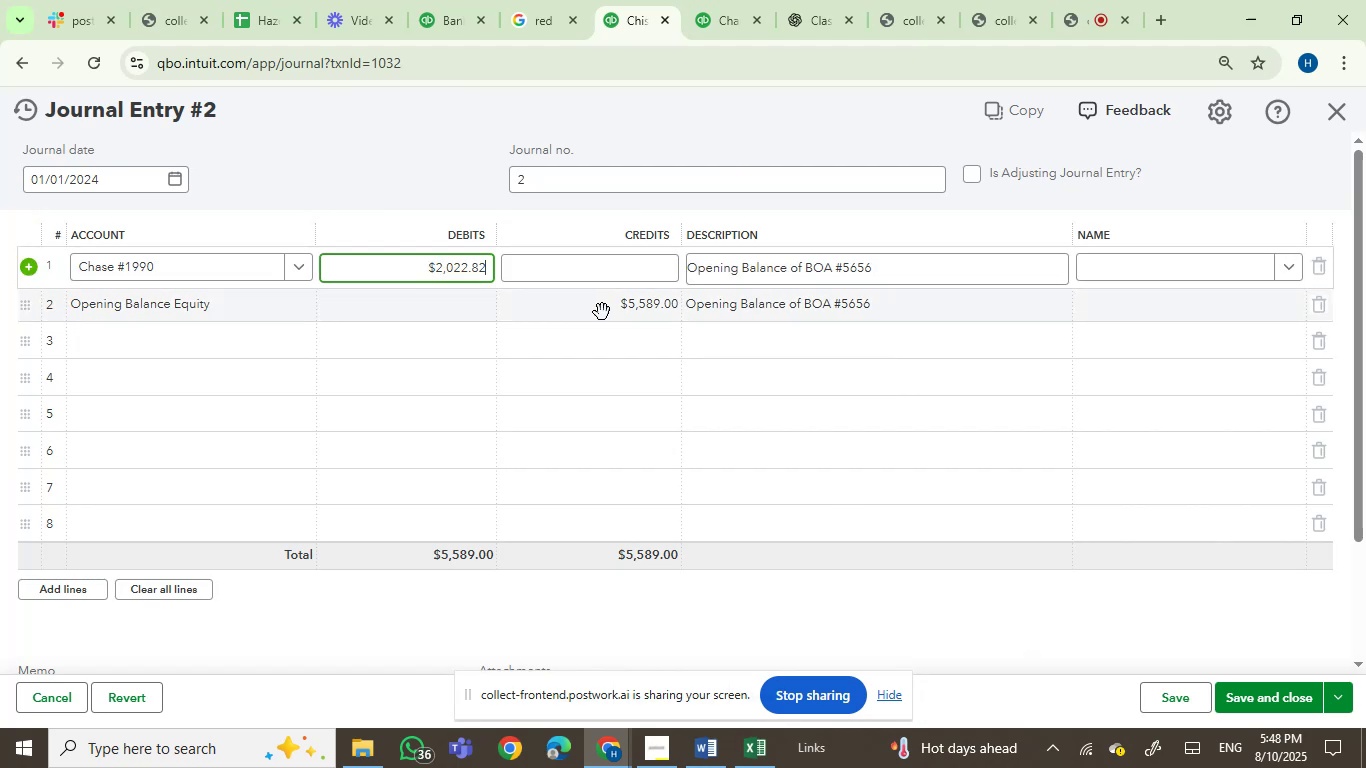 
left_click([610, 309])
 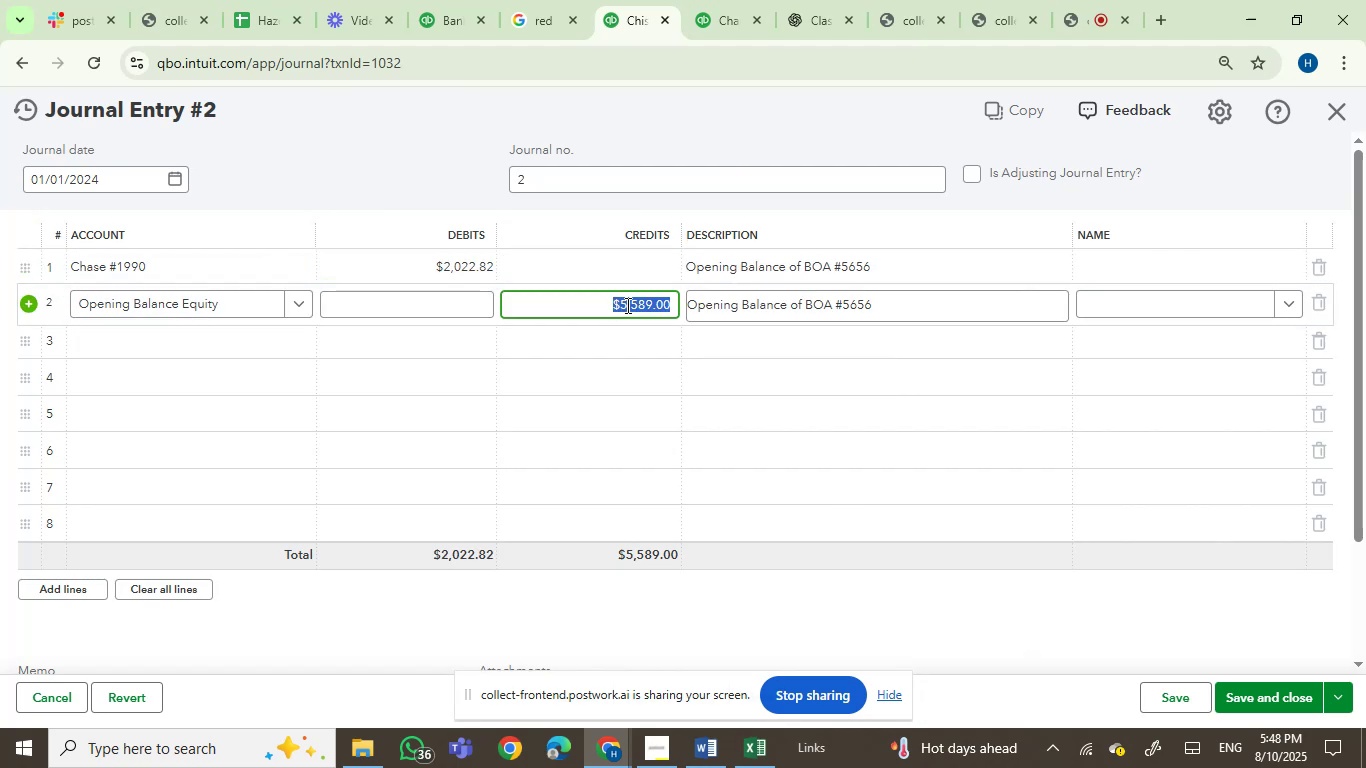 
key(Control+V)
 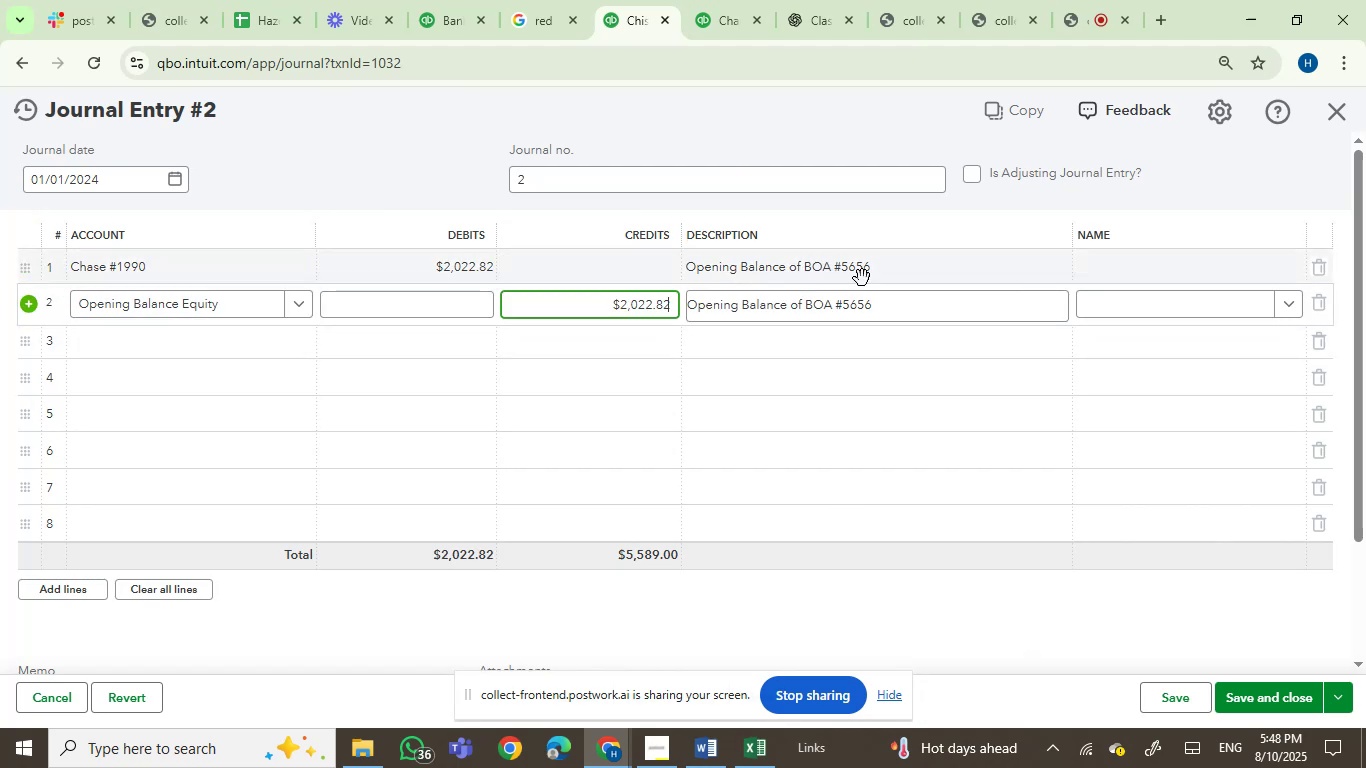 
double_click([885, 269])
 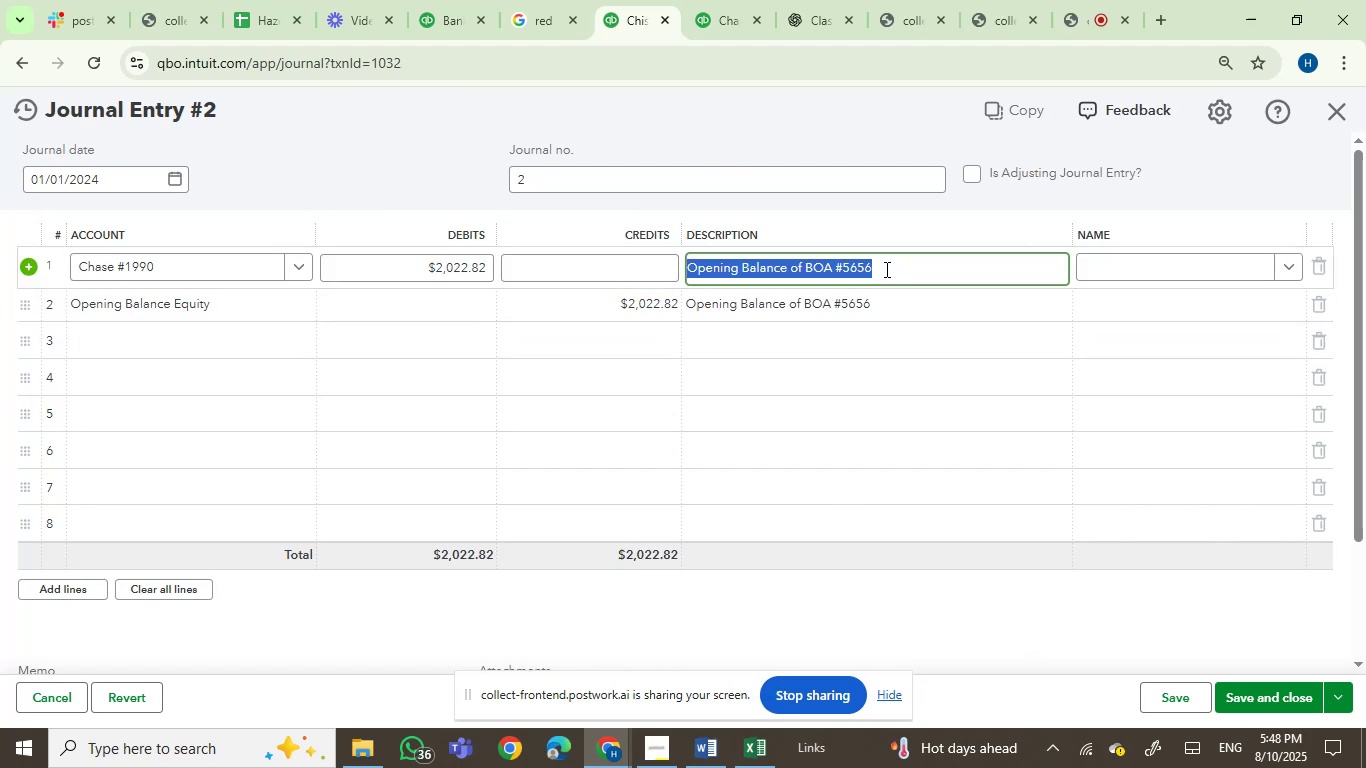 
left_click([885, 269])
 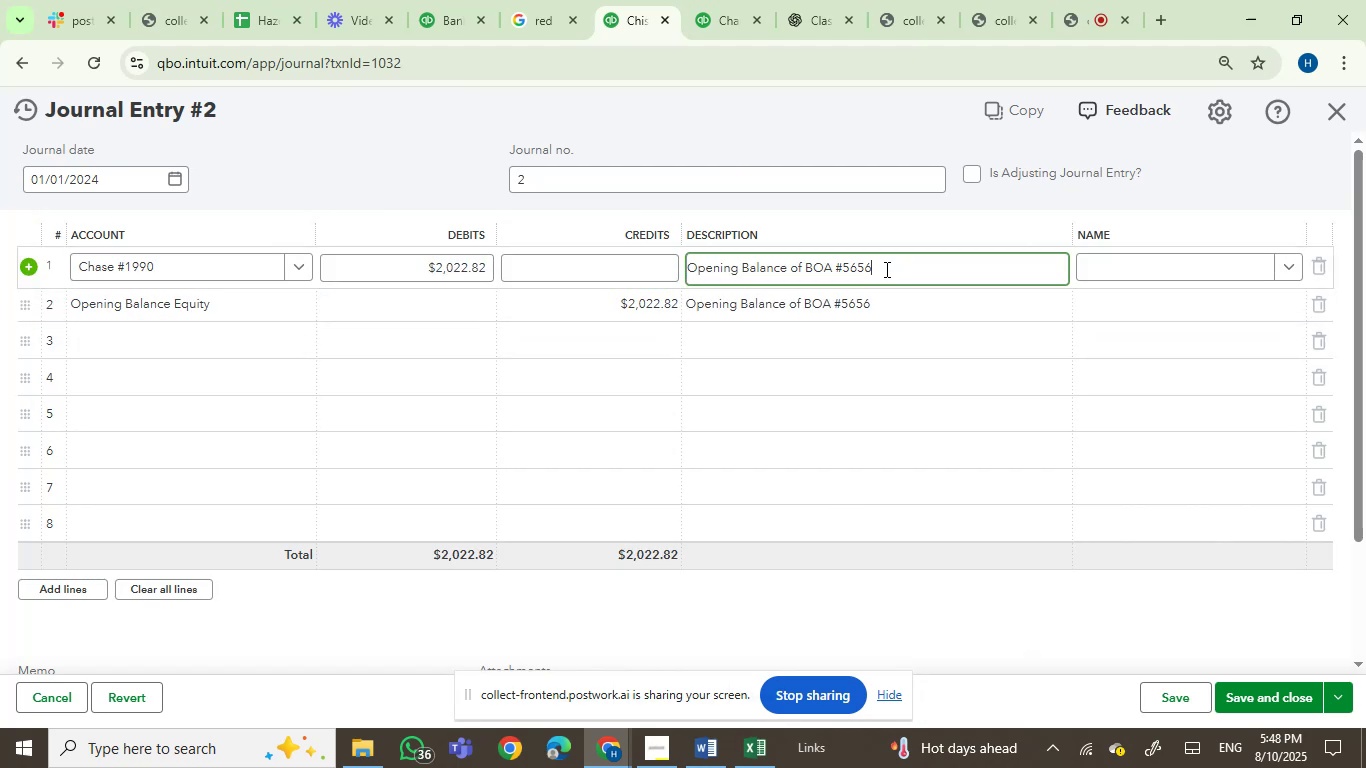 
key(Backspace)
key(Backspace)
type( Chja)
key(Backspace)
key(Backspace)
type(ase #1990)
 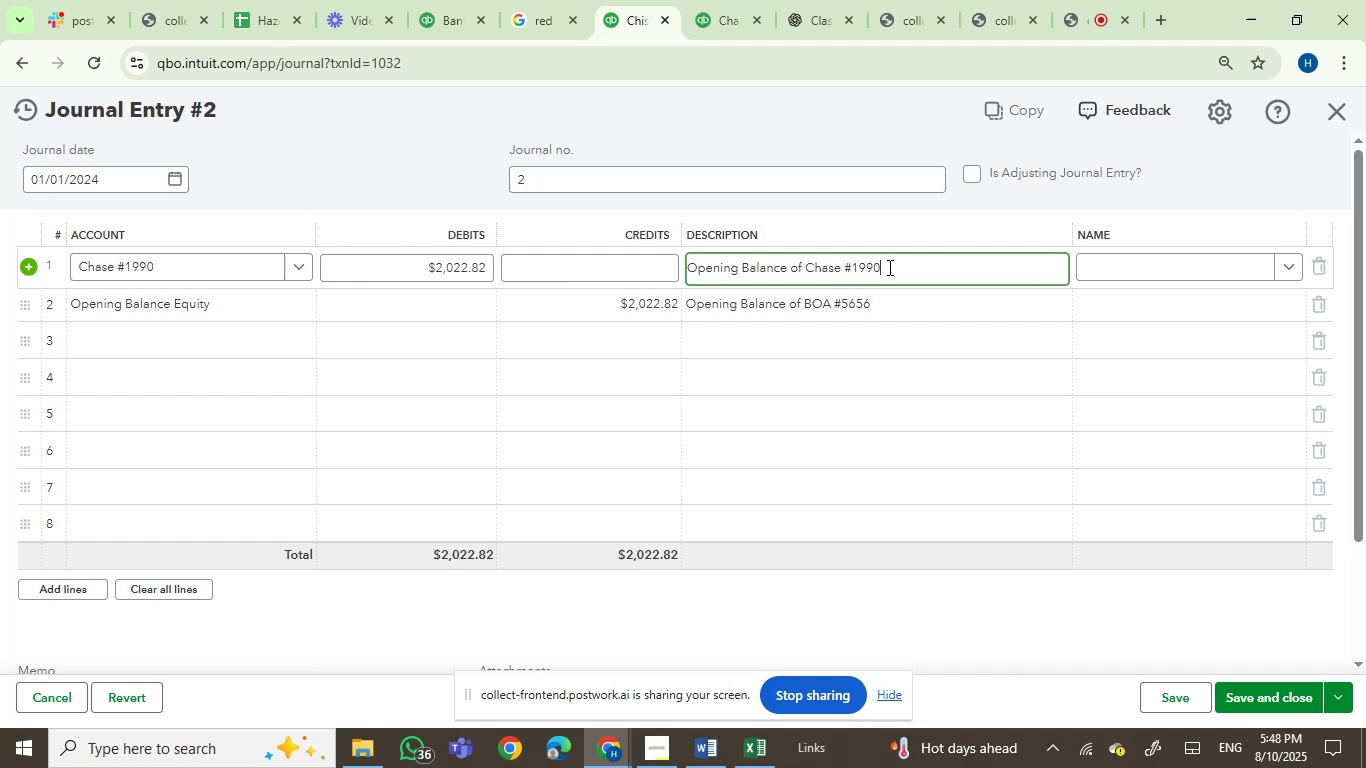 
key(Control+A)
 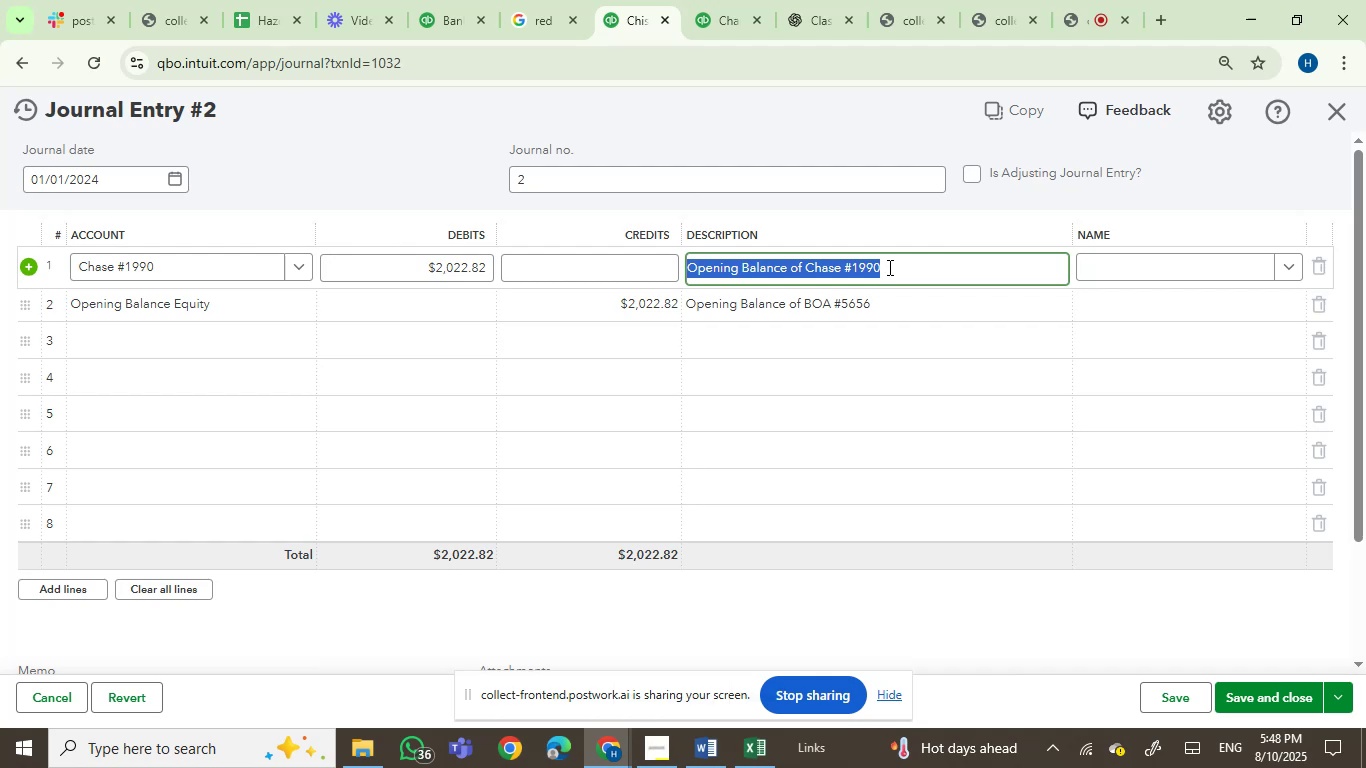 
key(Control+C)
 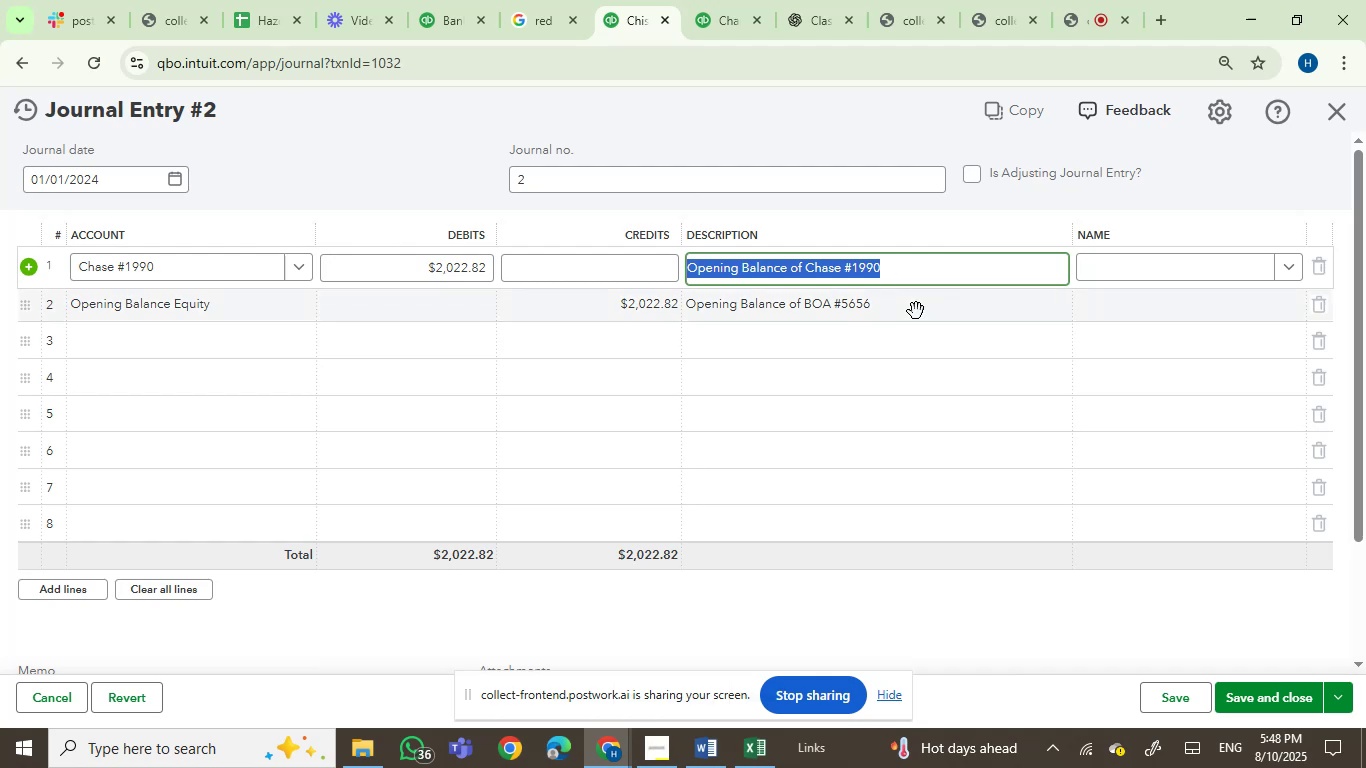 
left_click([906, 309])
 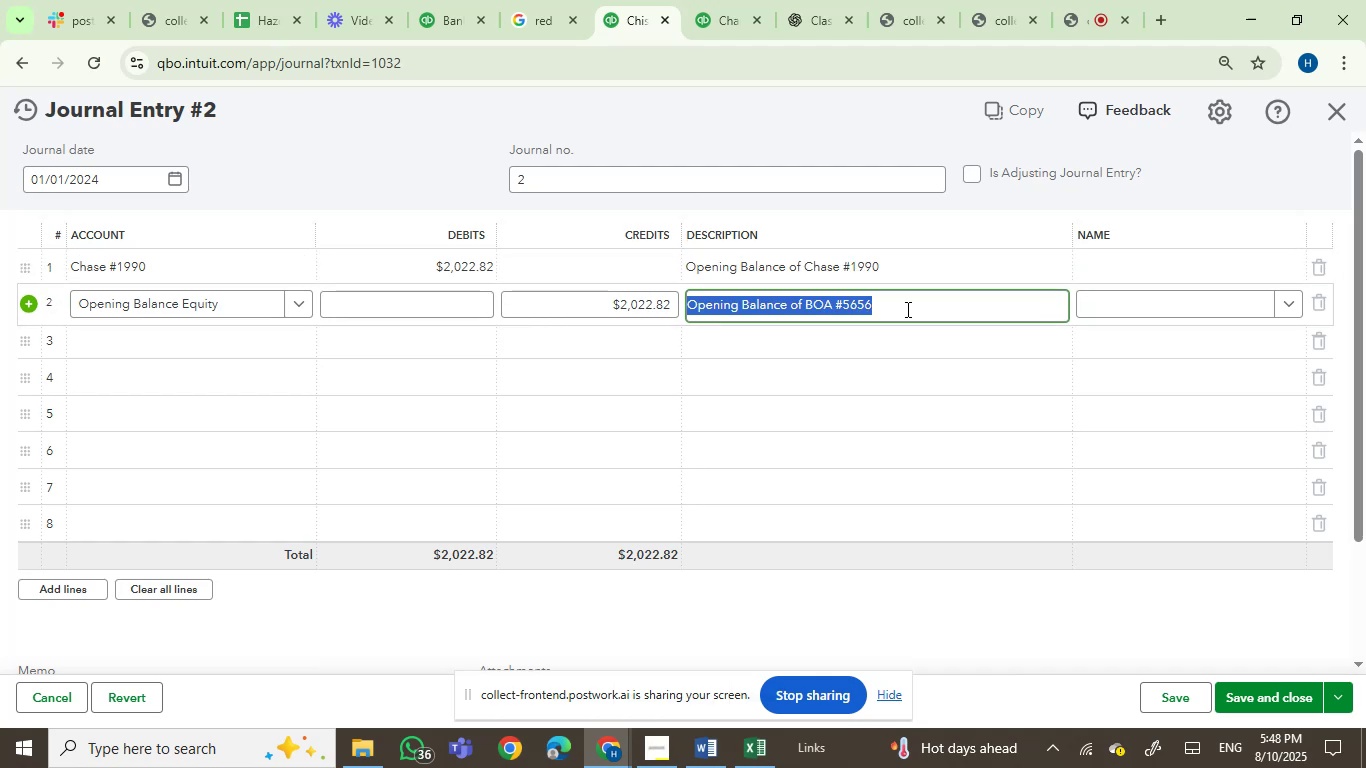 
key(Control+V)
 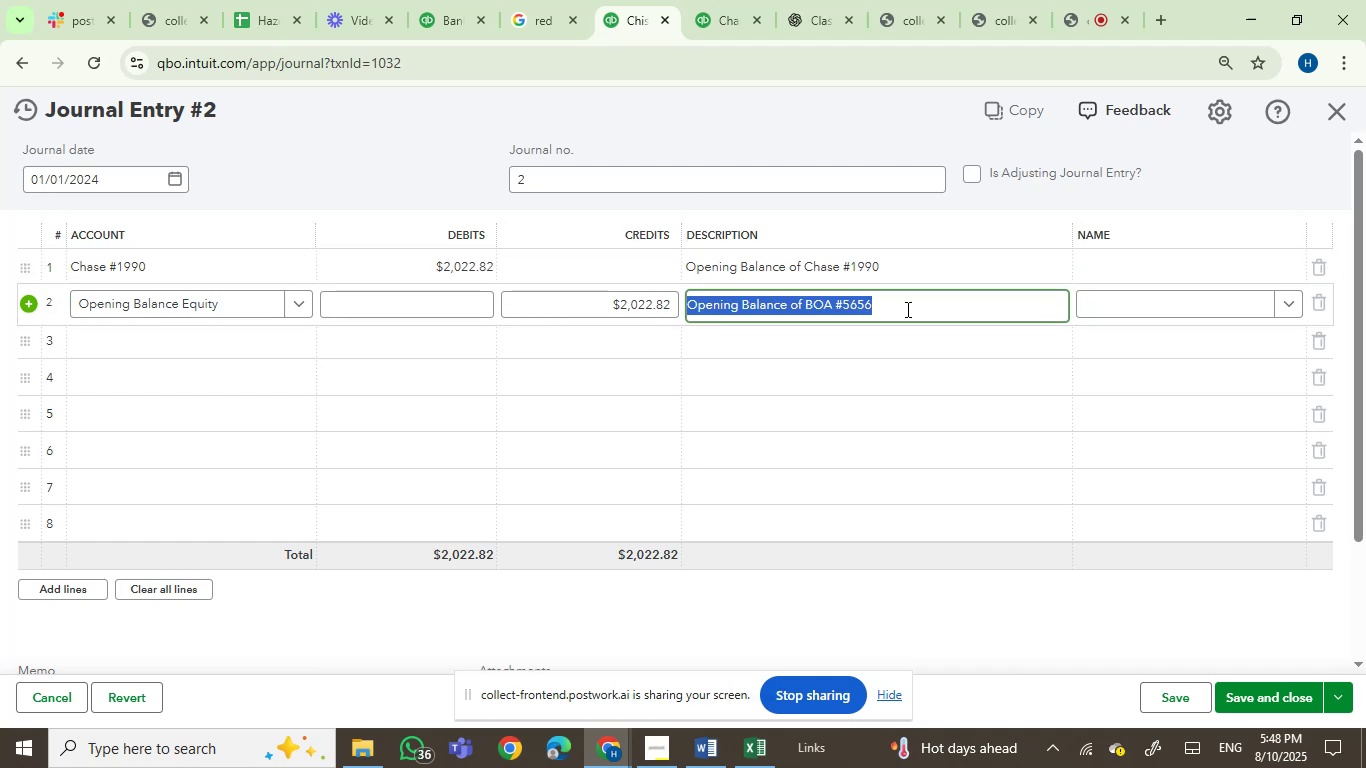 
key(Control+B)
 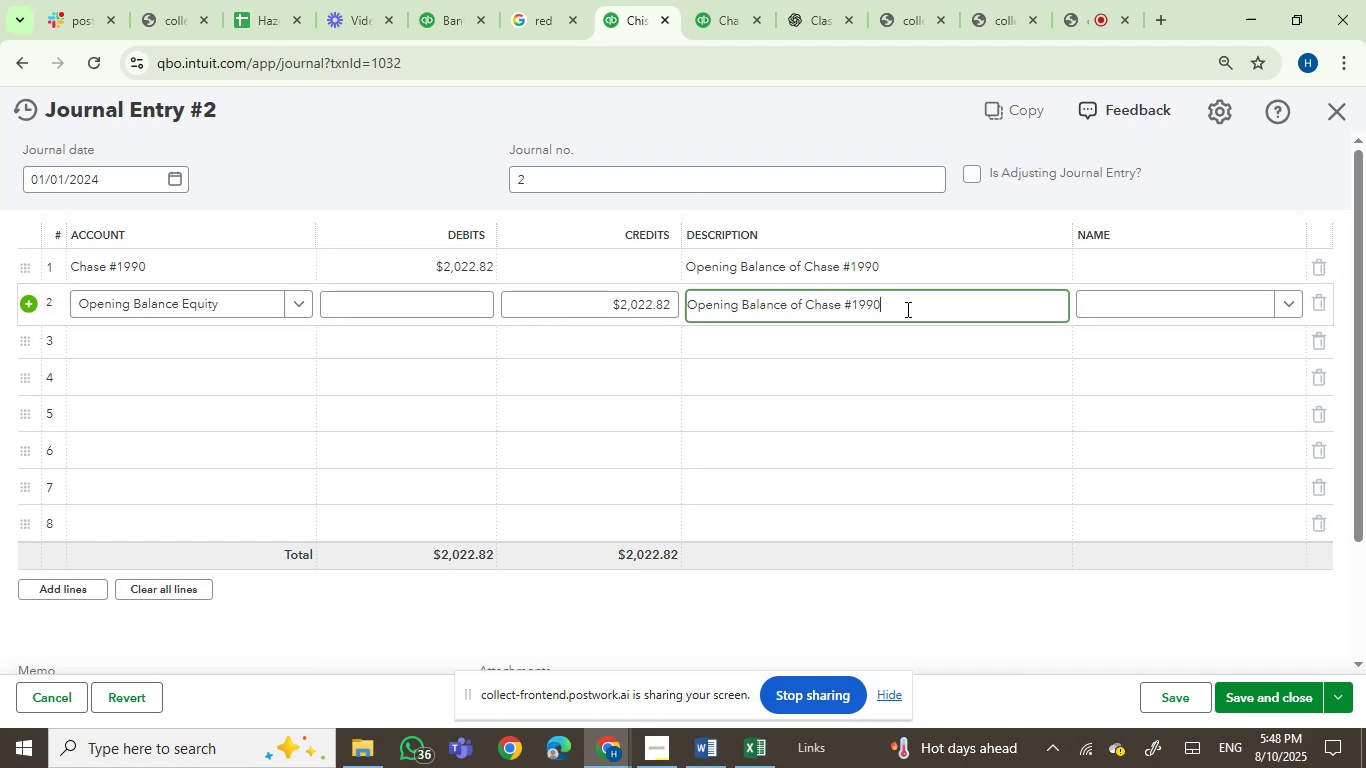 
left_click_drag(start_coordinate=[580, 185], to_coordinate=[450, 177])
 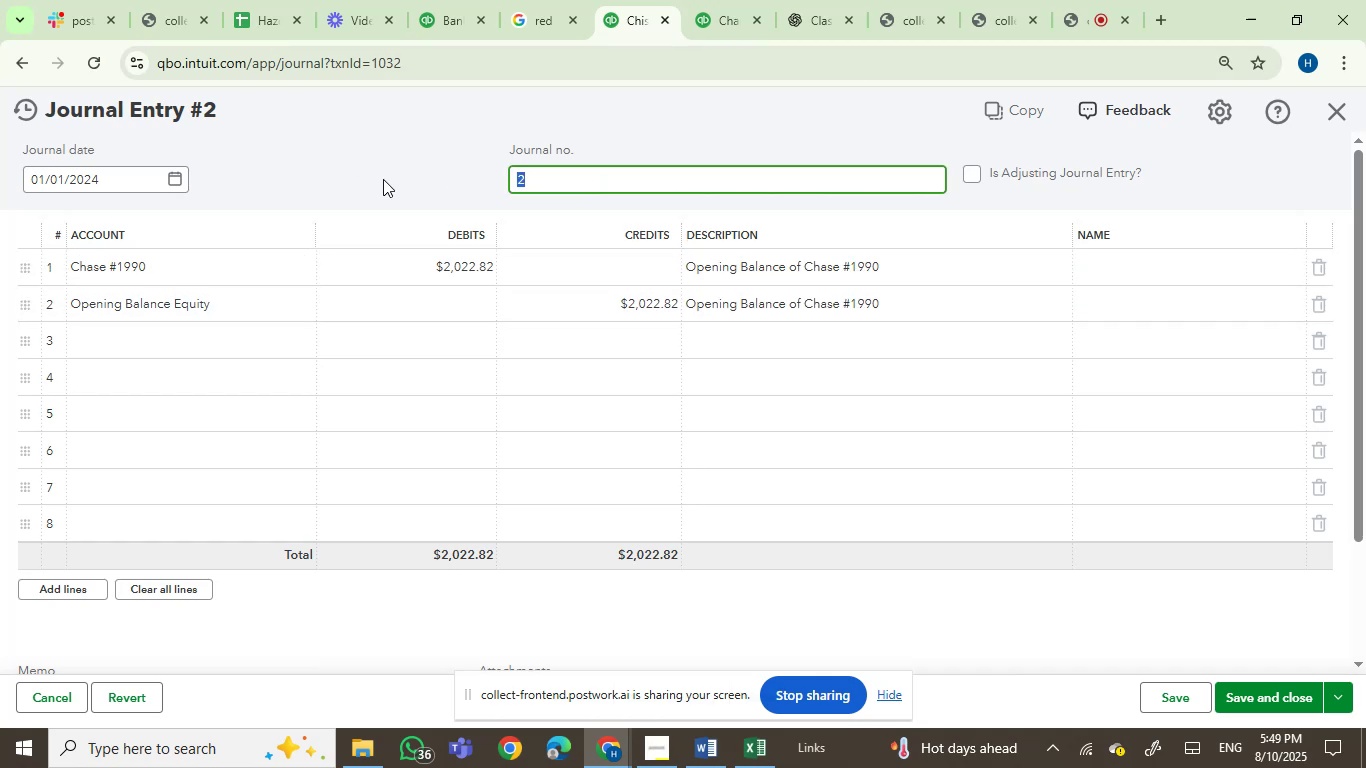 
key(Numpad1)
 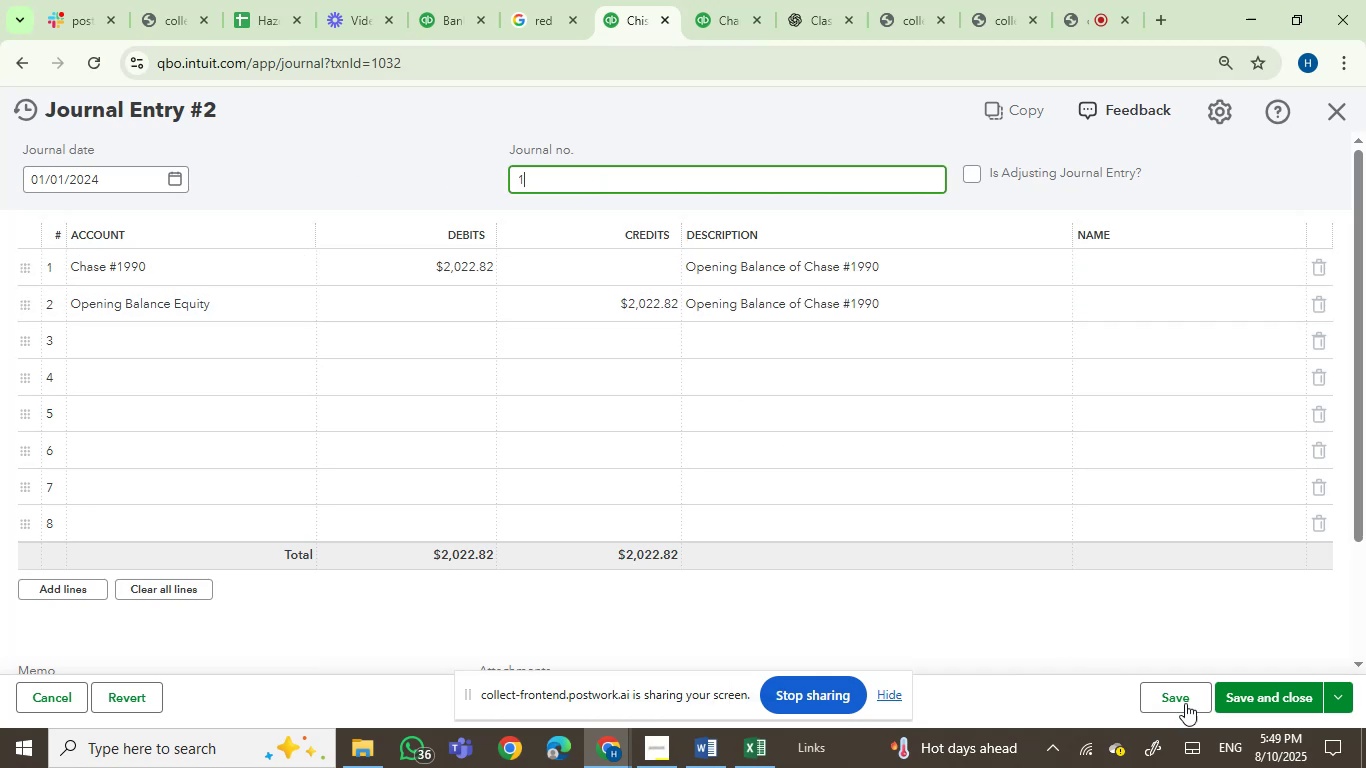 
left_click([1240, 691])
 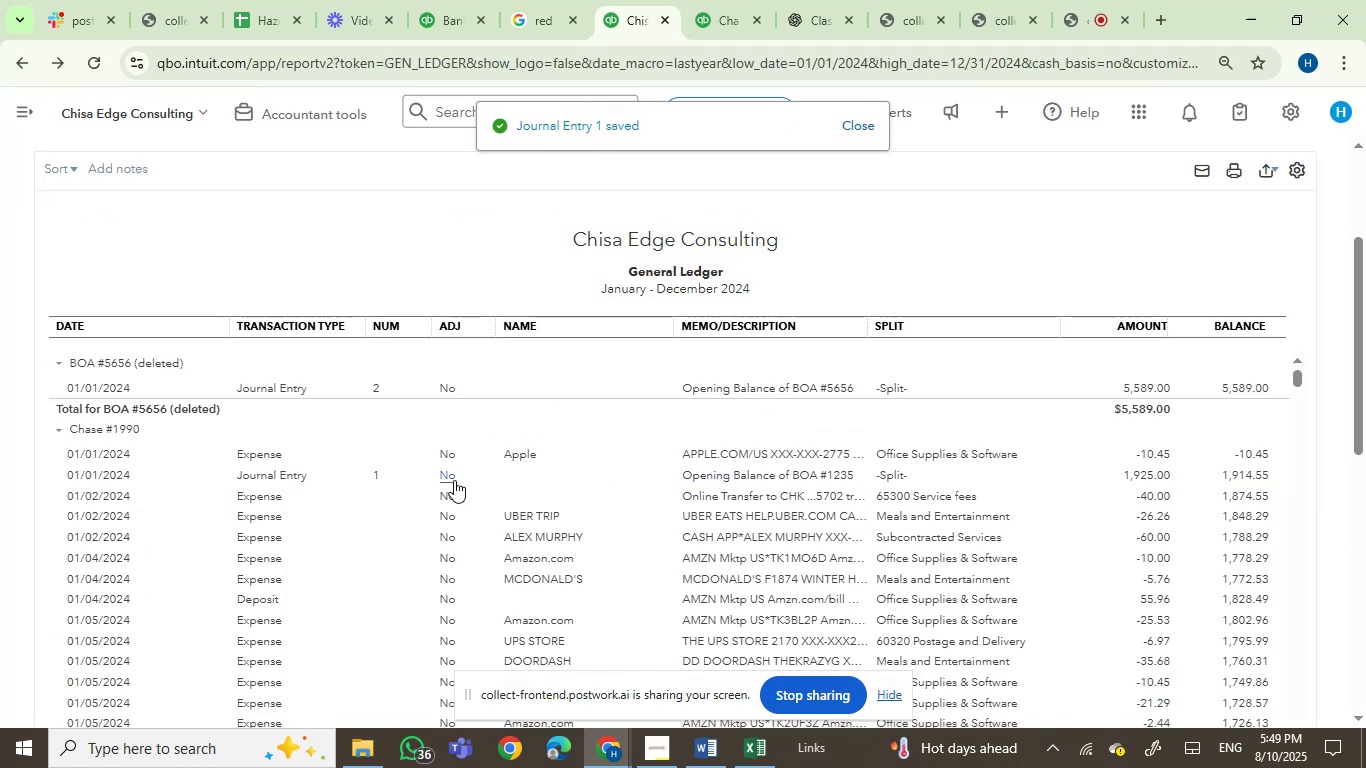 
wait(11.9)
 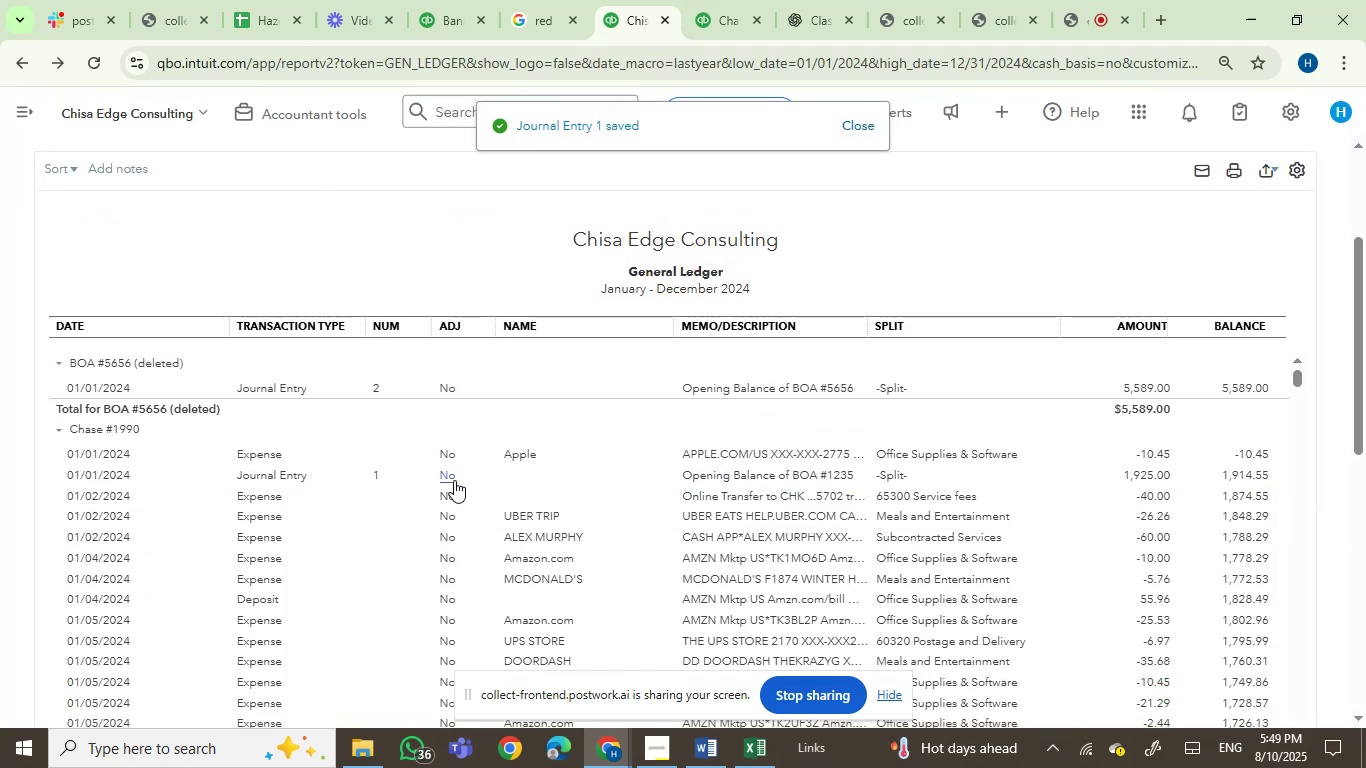 
scroll: coordinate [496, 492], scroll_direction: up, amount: 1.0
 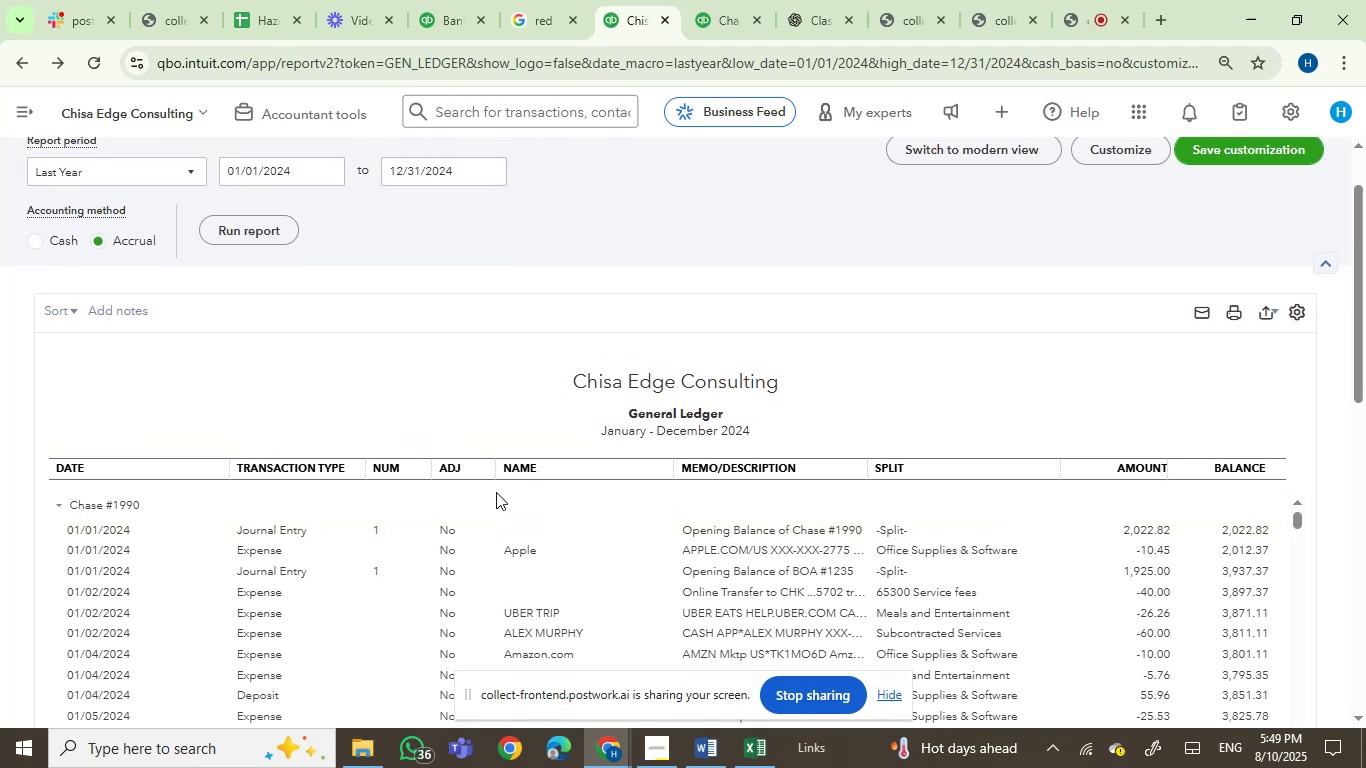 
scroll: coordinate [554, 415], scroll_direction: down, amount: 2.0
 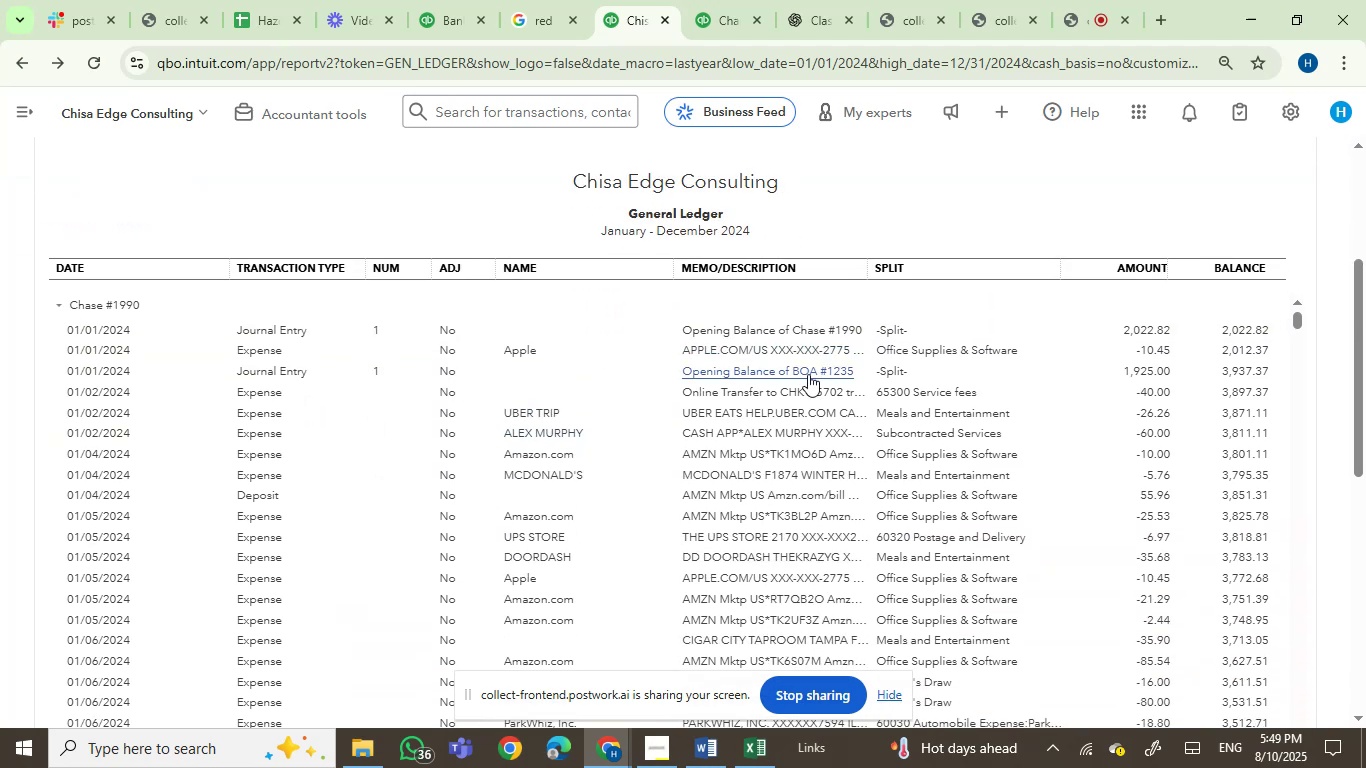 
wait(6.86)
 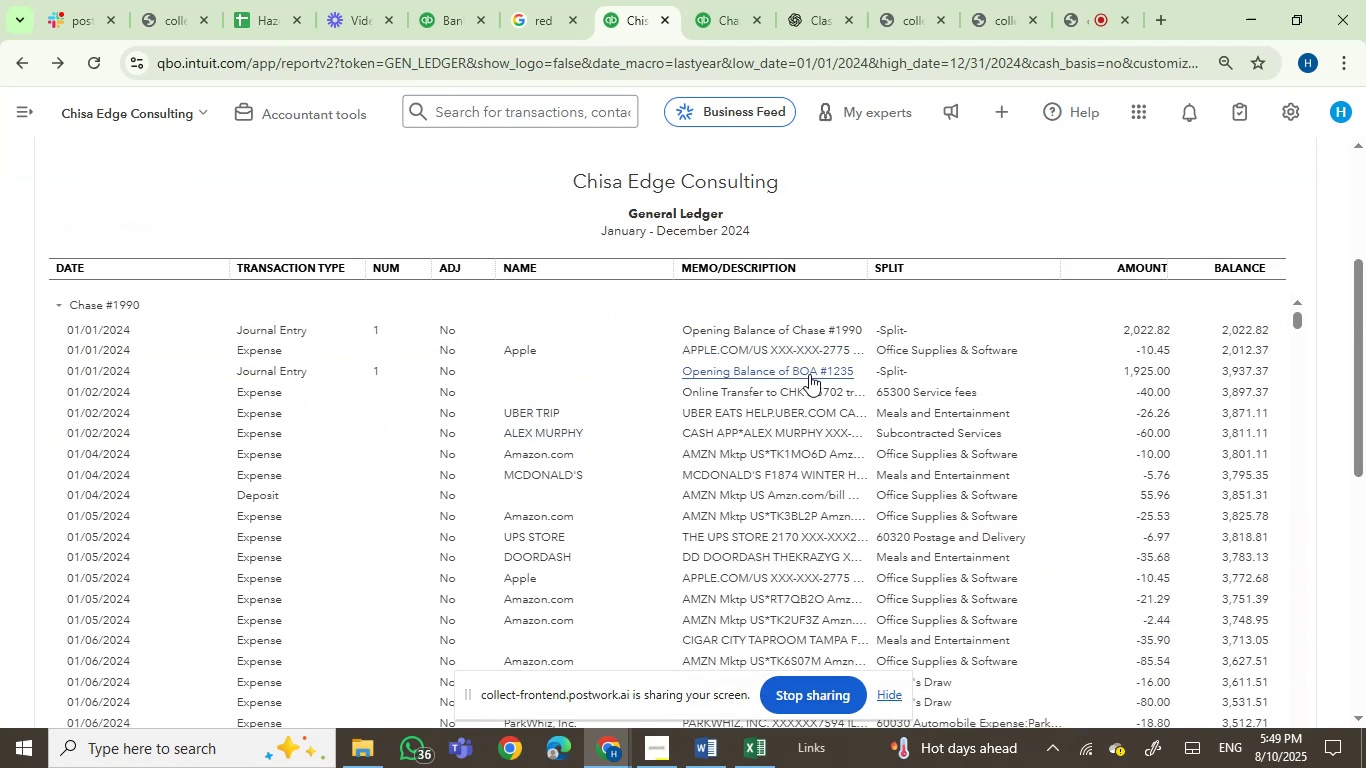 
left_click([724, 23])
 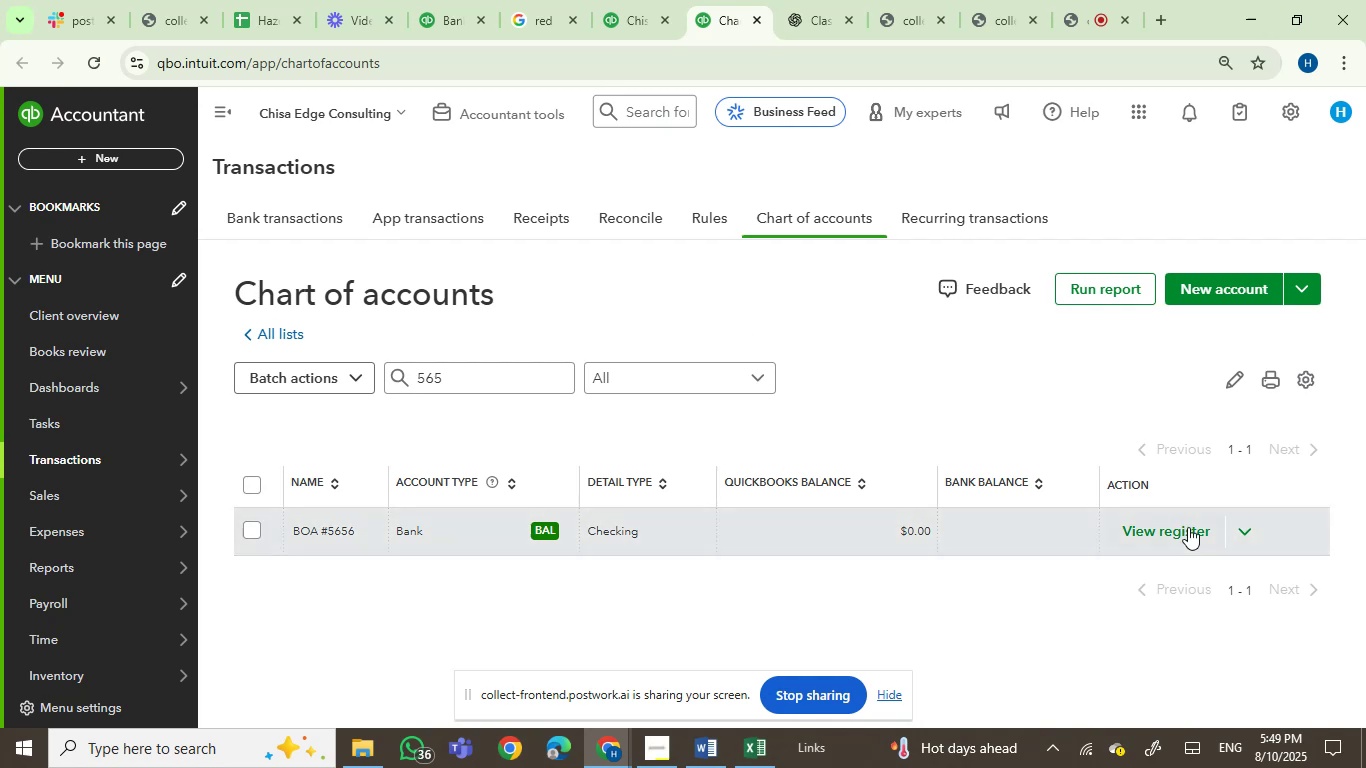 
left_click([1233, 527])
 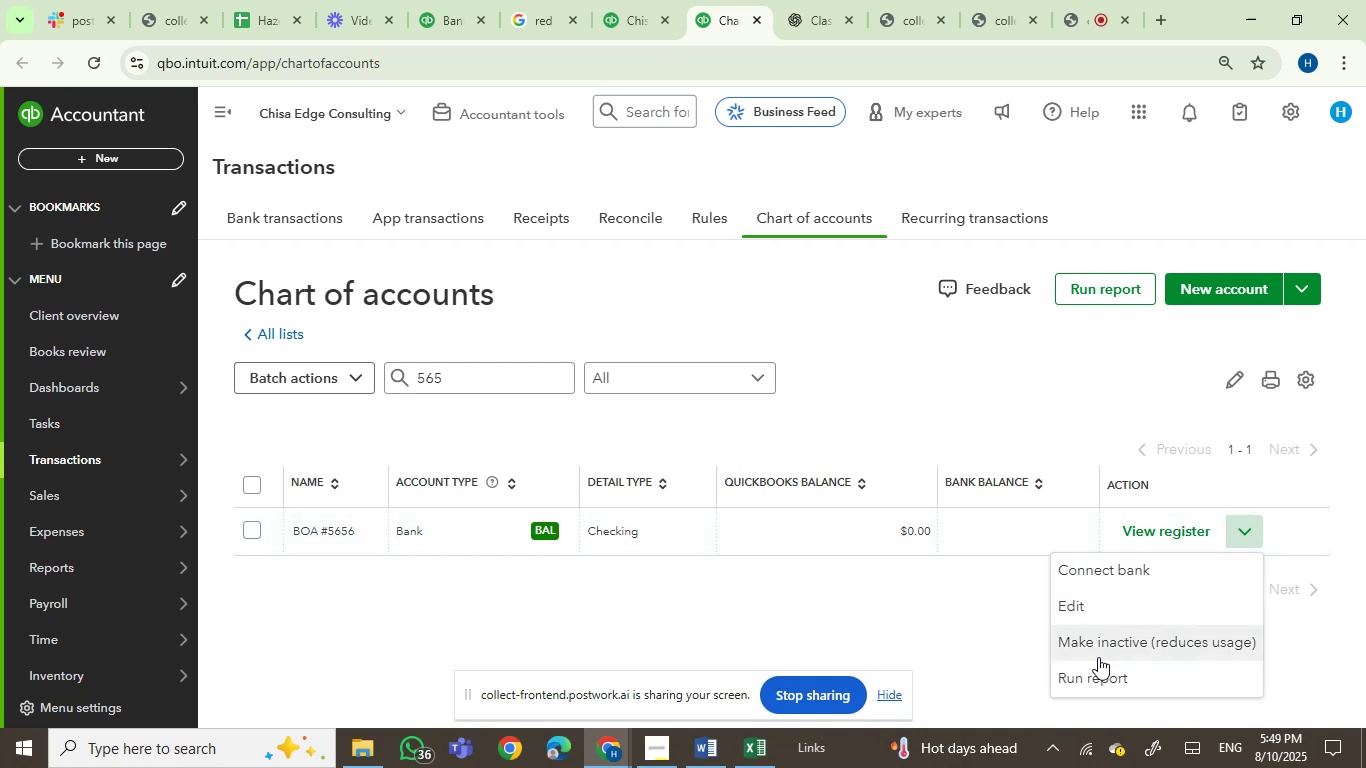 
left_click([1110, 644])
 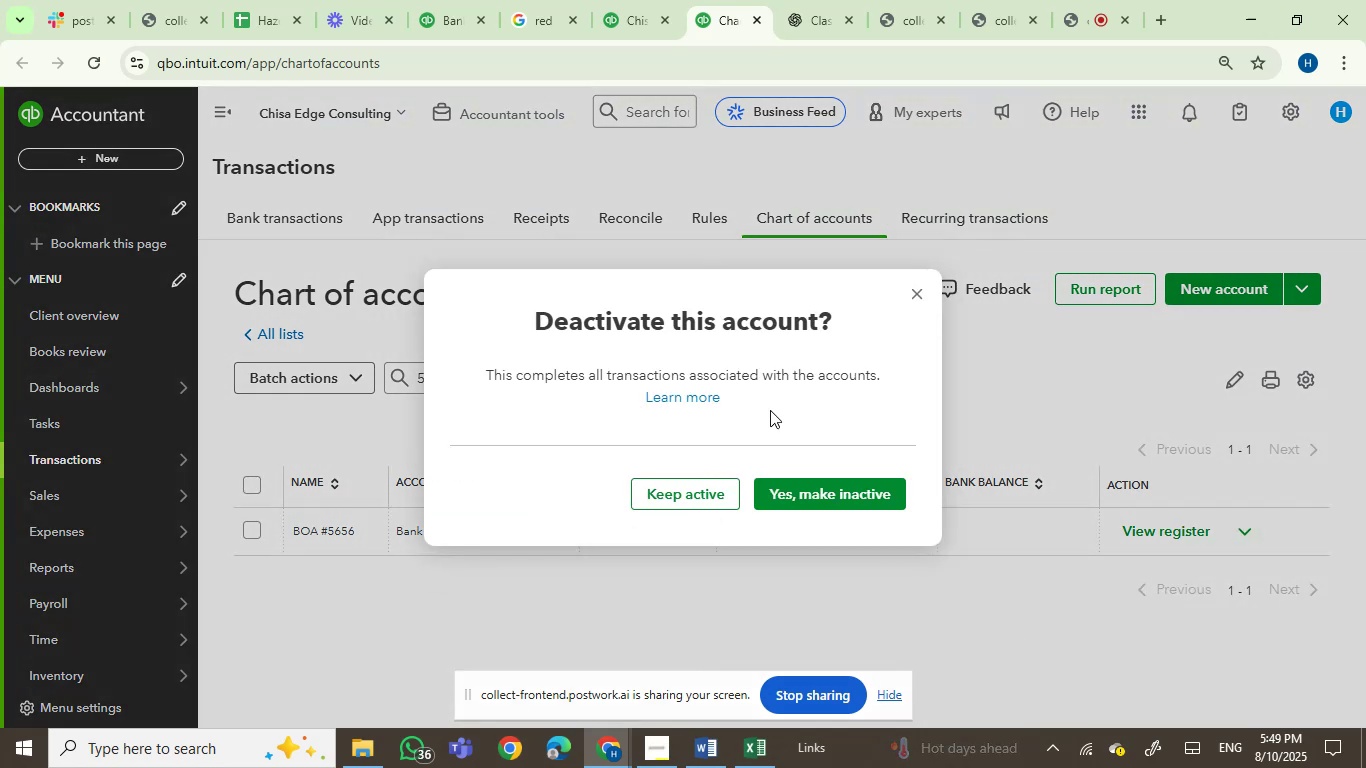 
left_click([801, 495])
 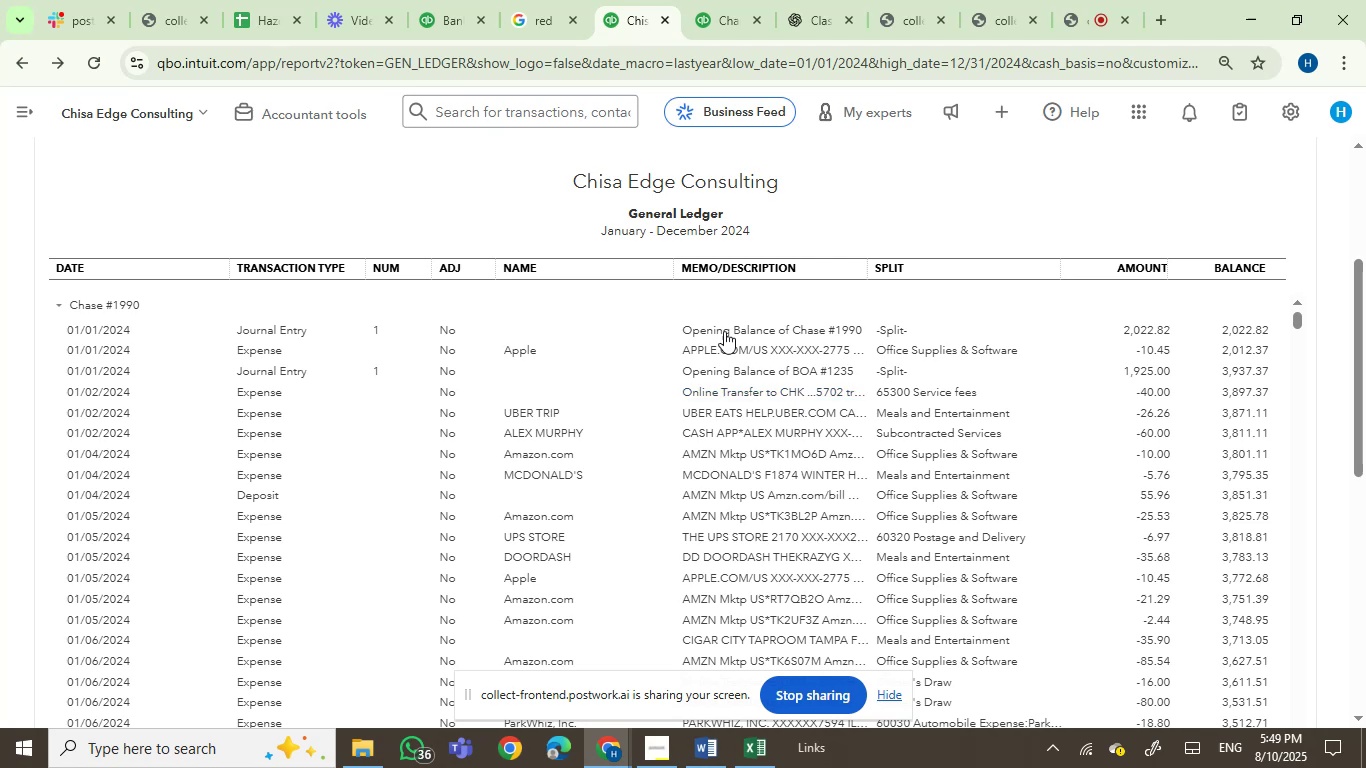 
wait(5.31)
 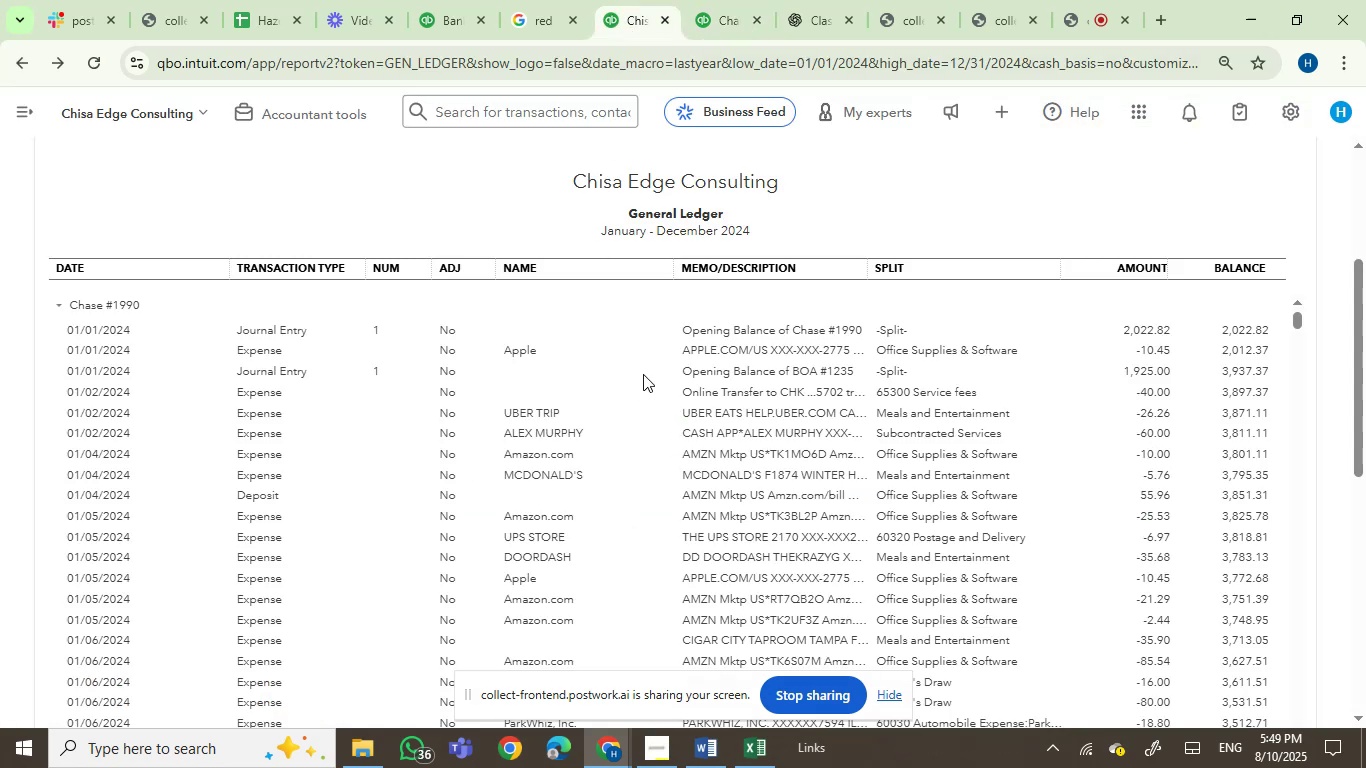 
left_click([751, 0])
 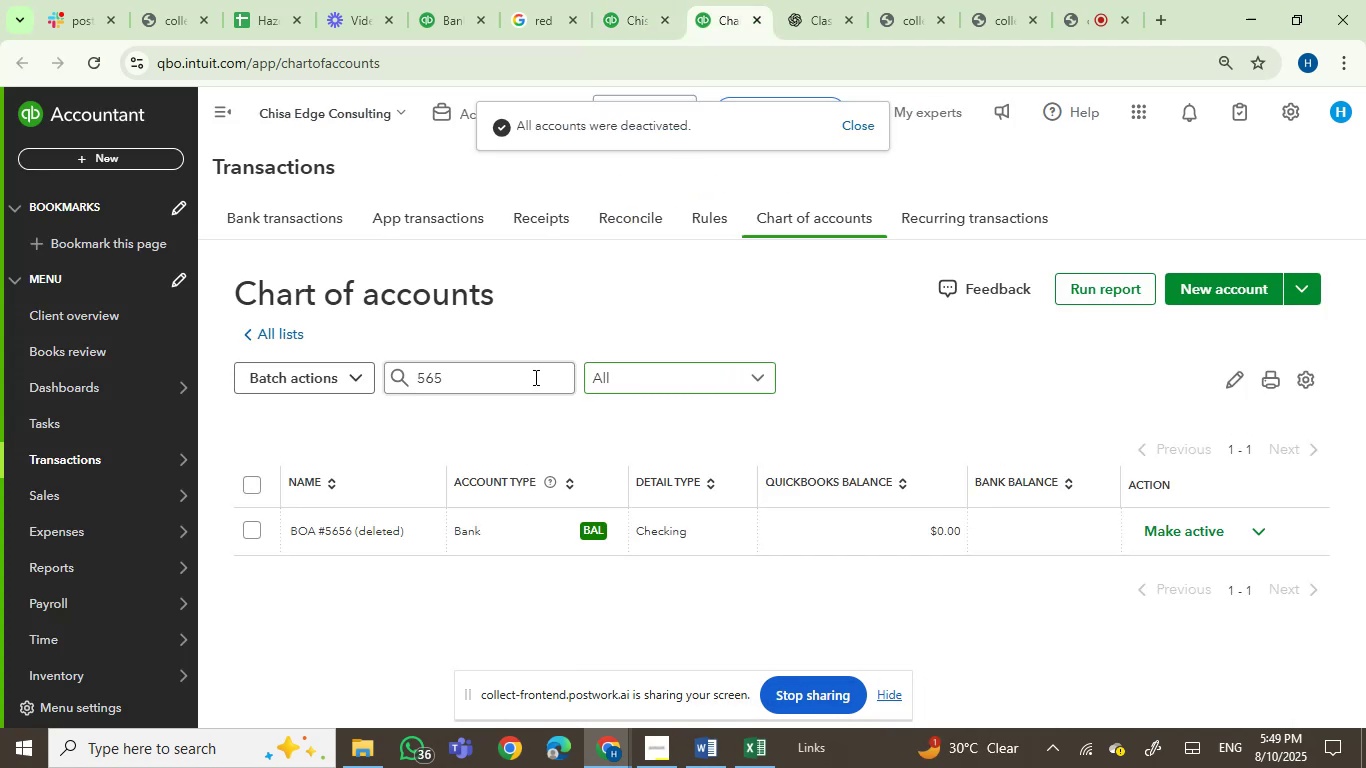 
left_click_drag(start_coordinate=[516, 376], to_coordinate=[343, 376])
 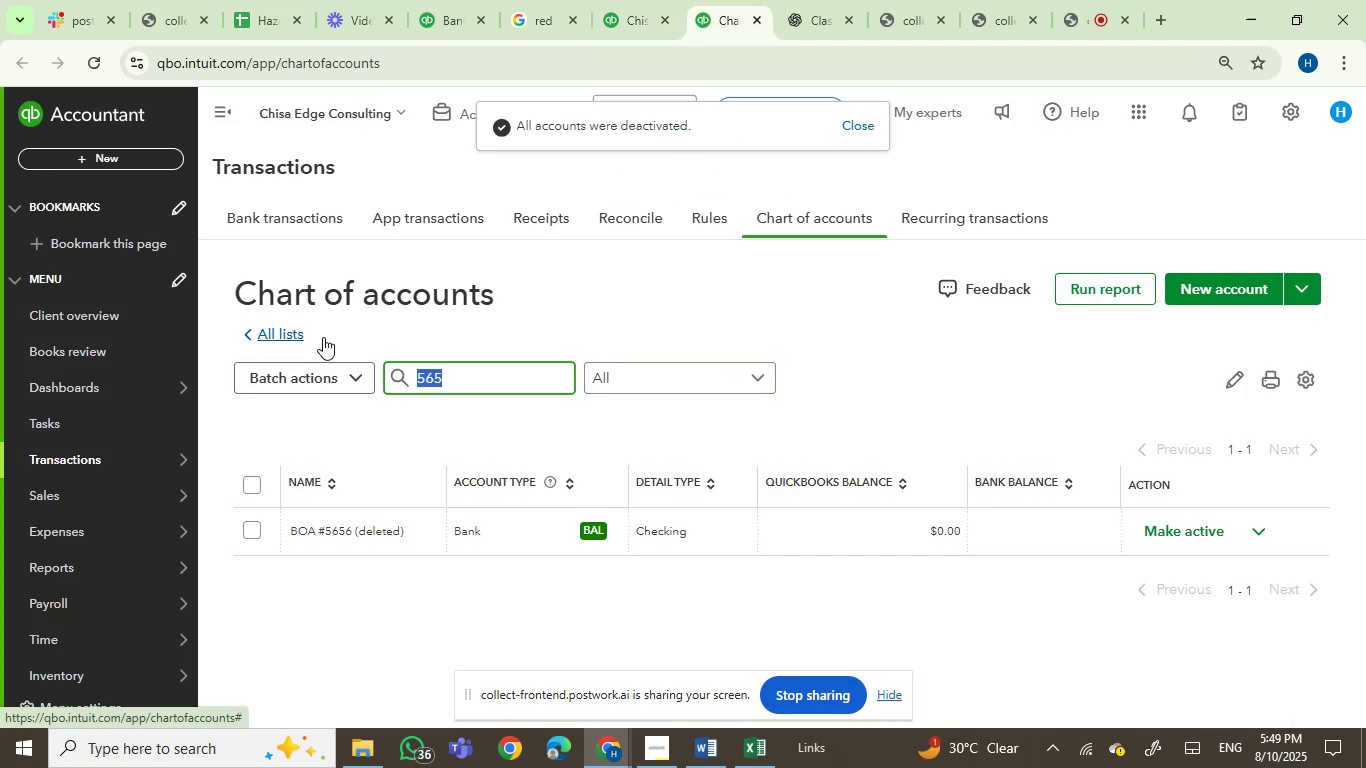 
key(Numpad1)
 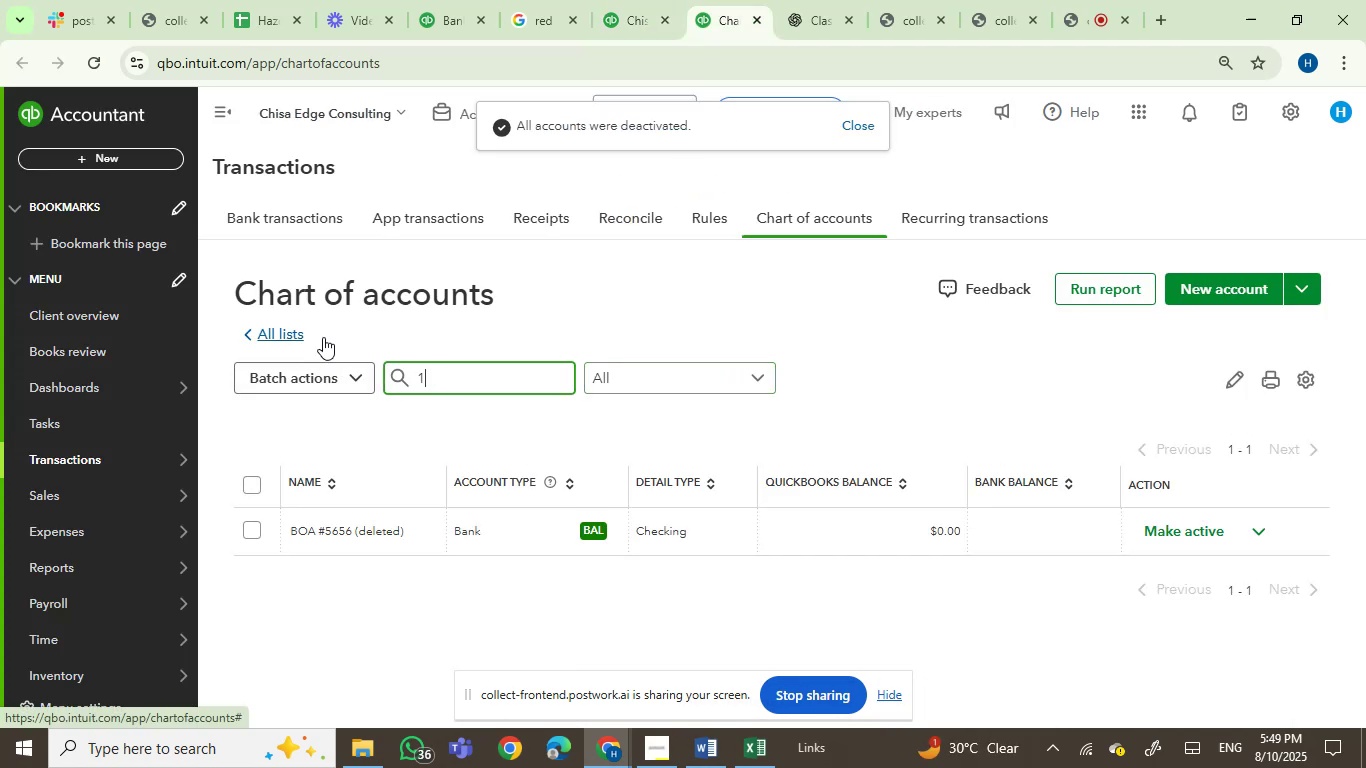 
key(Numpad2)
 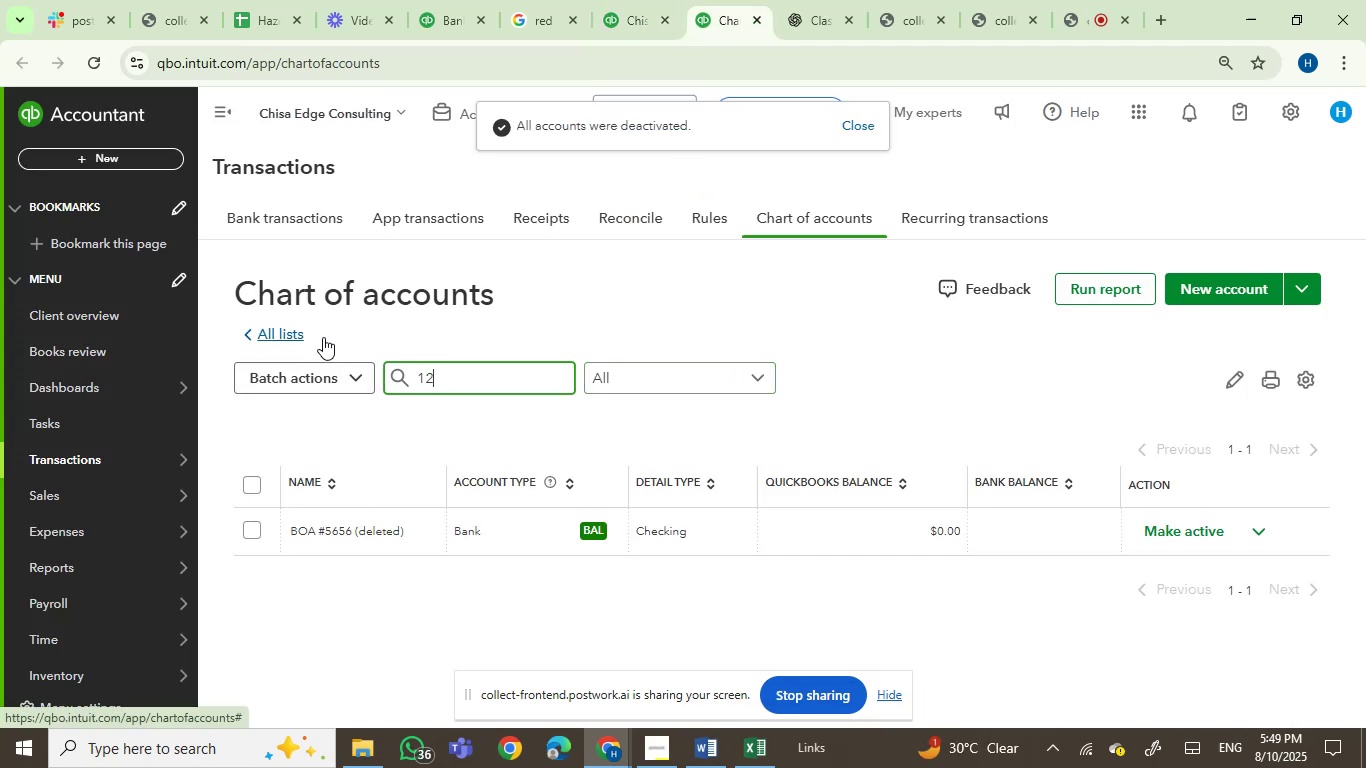 
key(Numpad3)
 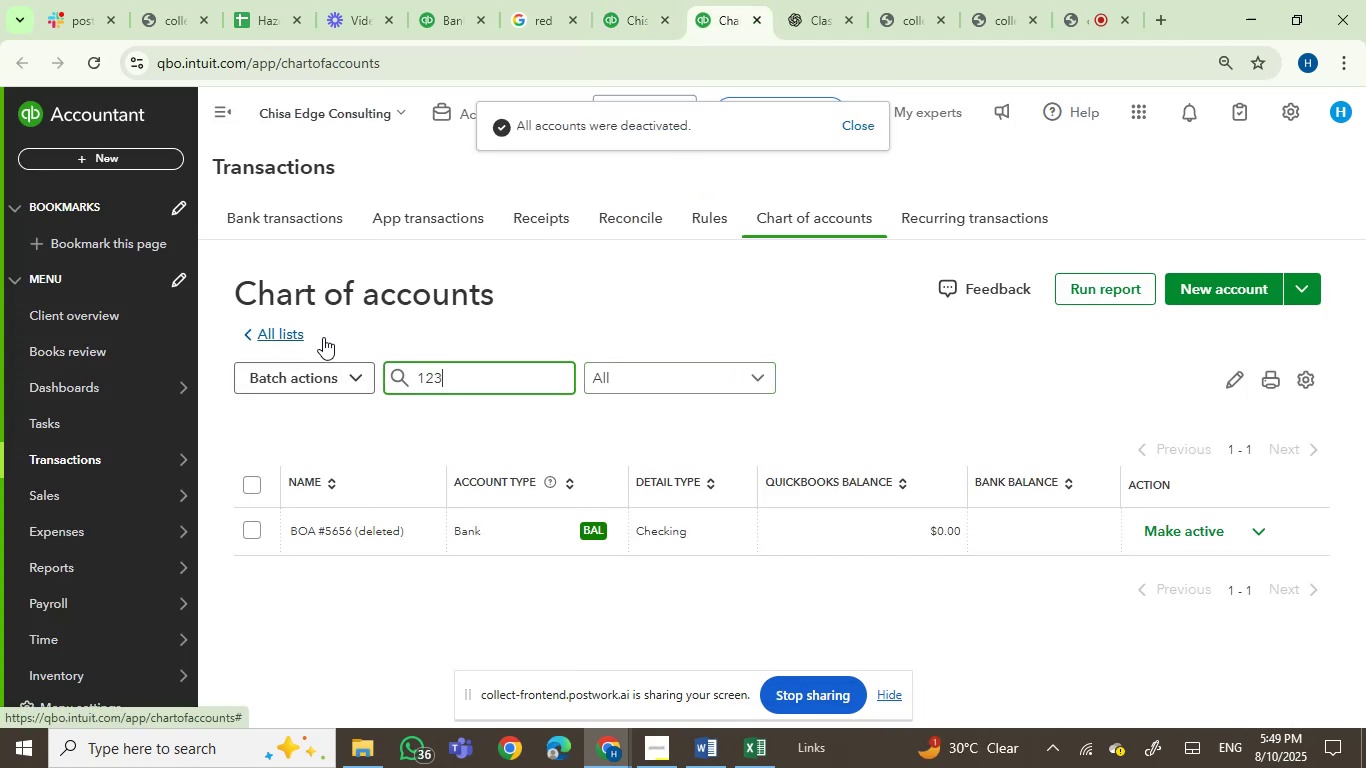 
key(Numpad5)
 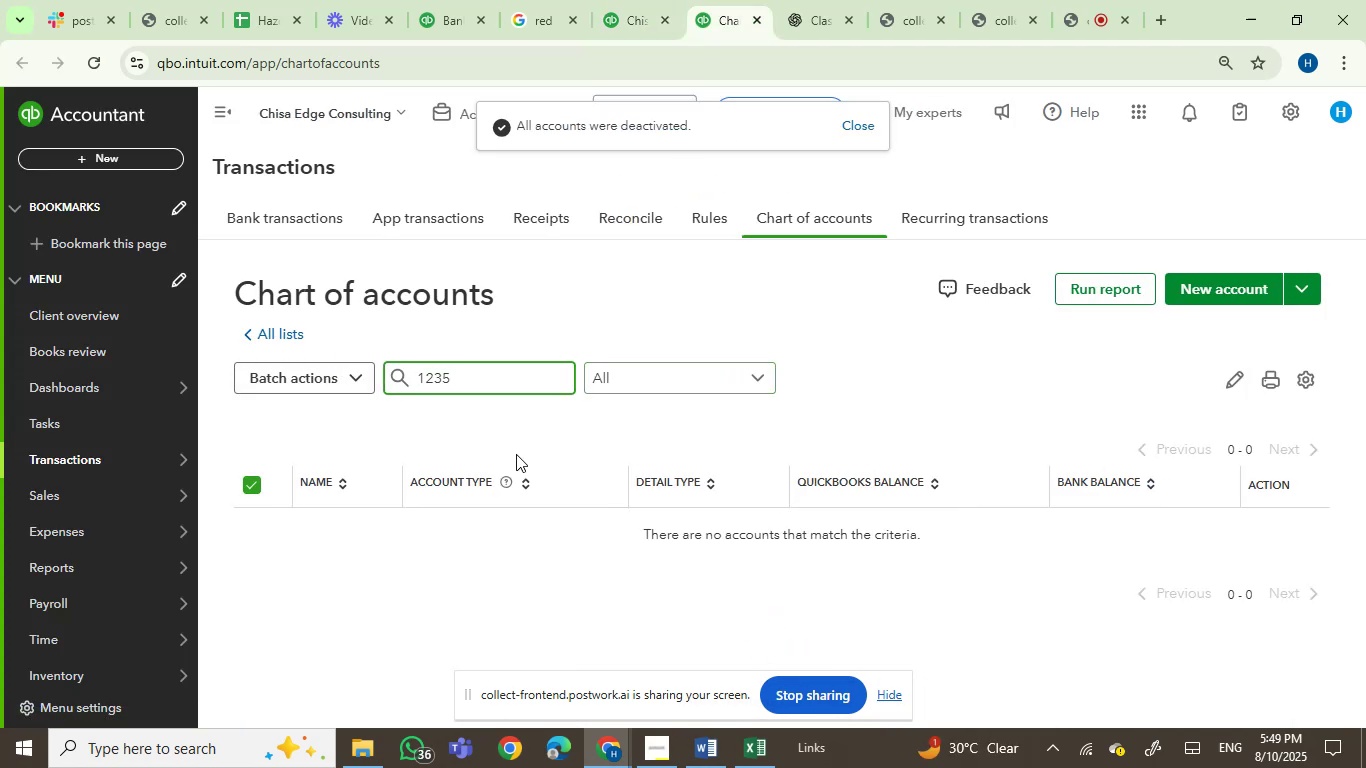 
key(Enter)
 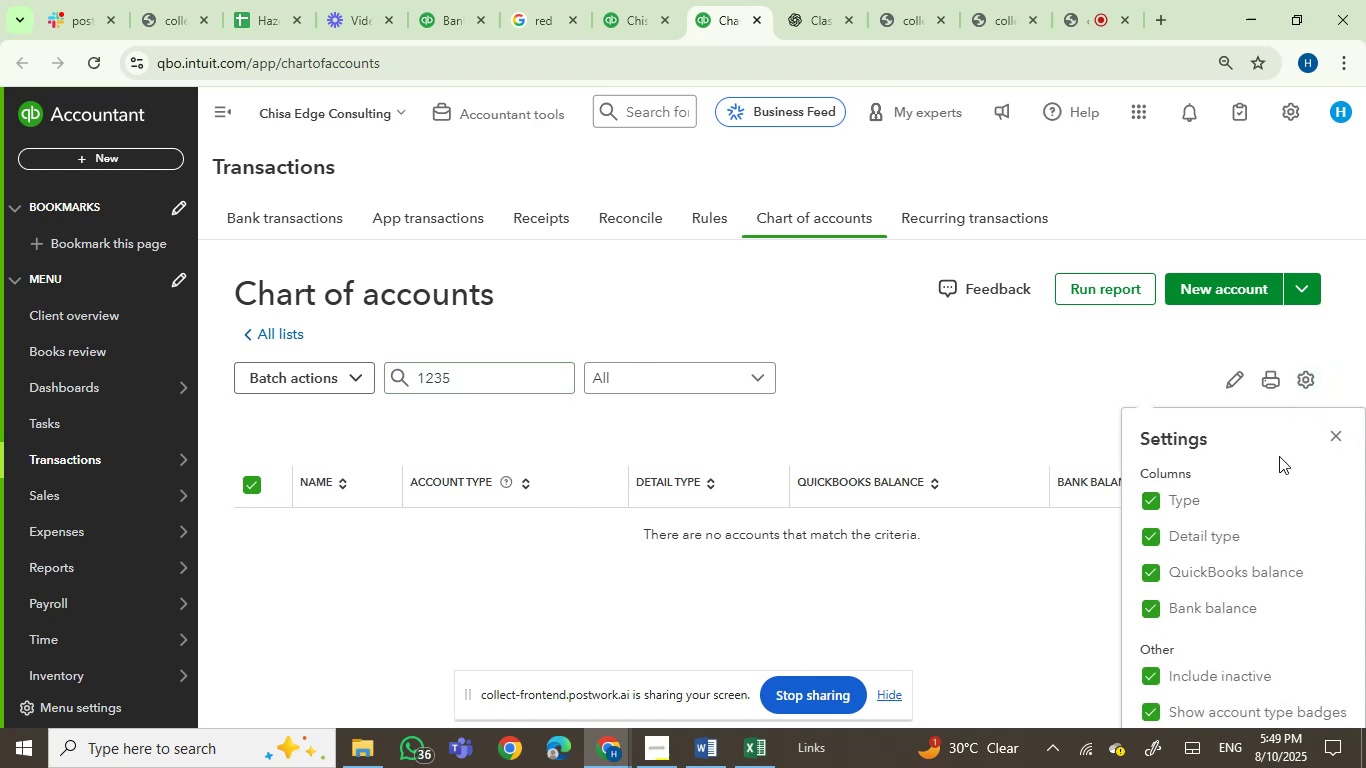 
left_click([898, 377])
 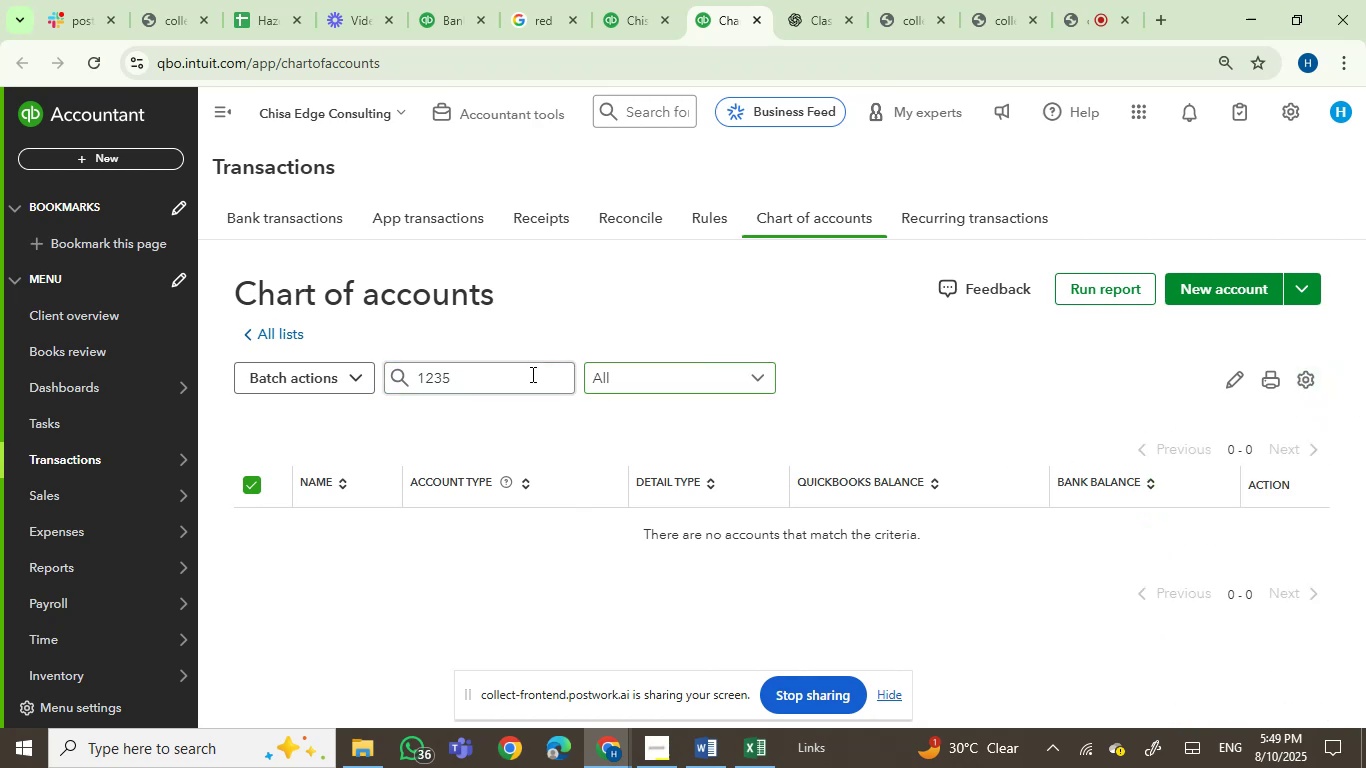 
left_click_drag(start_coordinate=[497, 378], to_coordinate=[410, 385])
 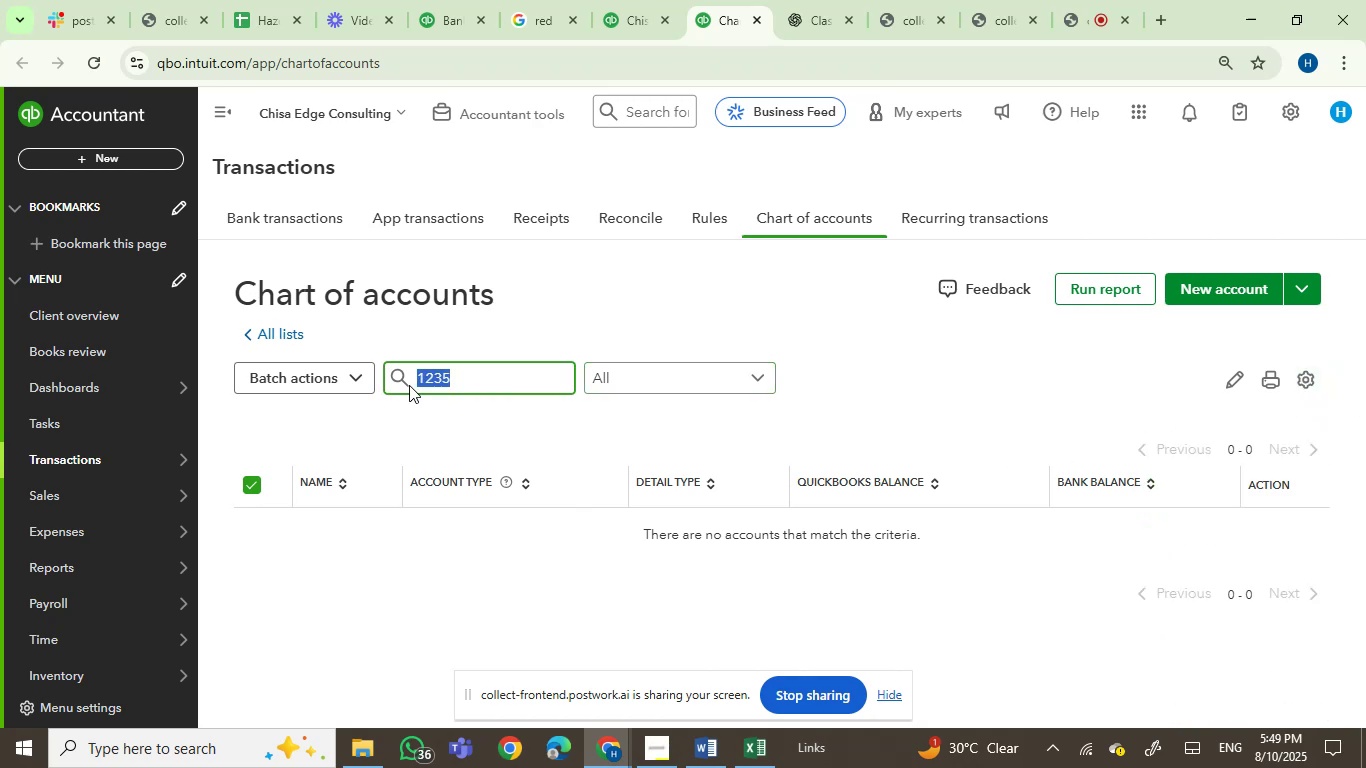 
key(Backspace)
 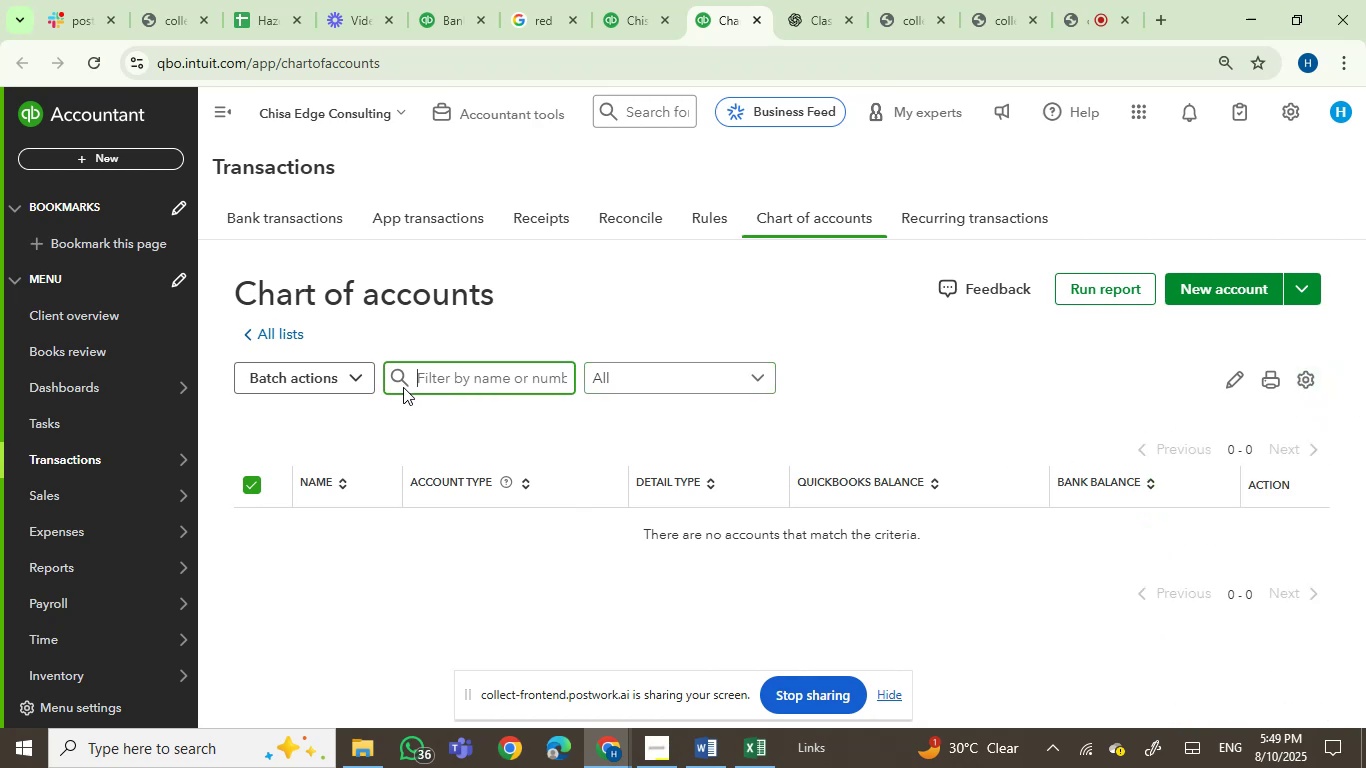 
left_click([401, 389])
 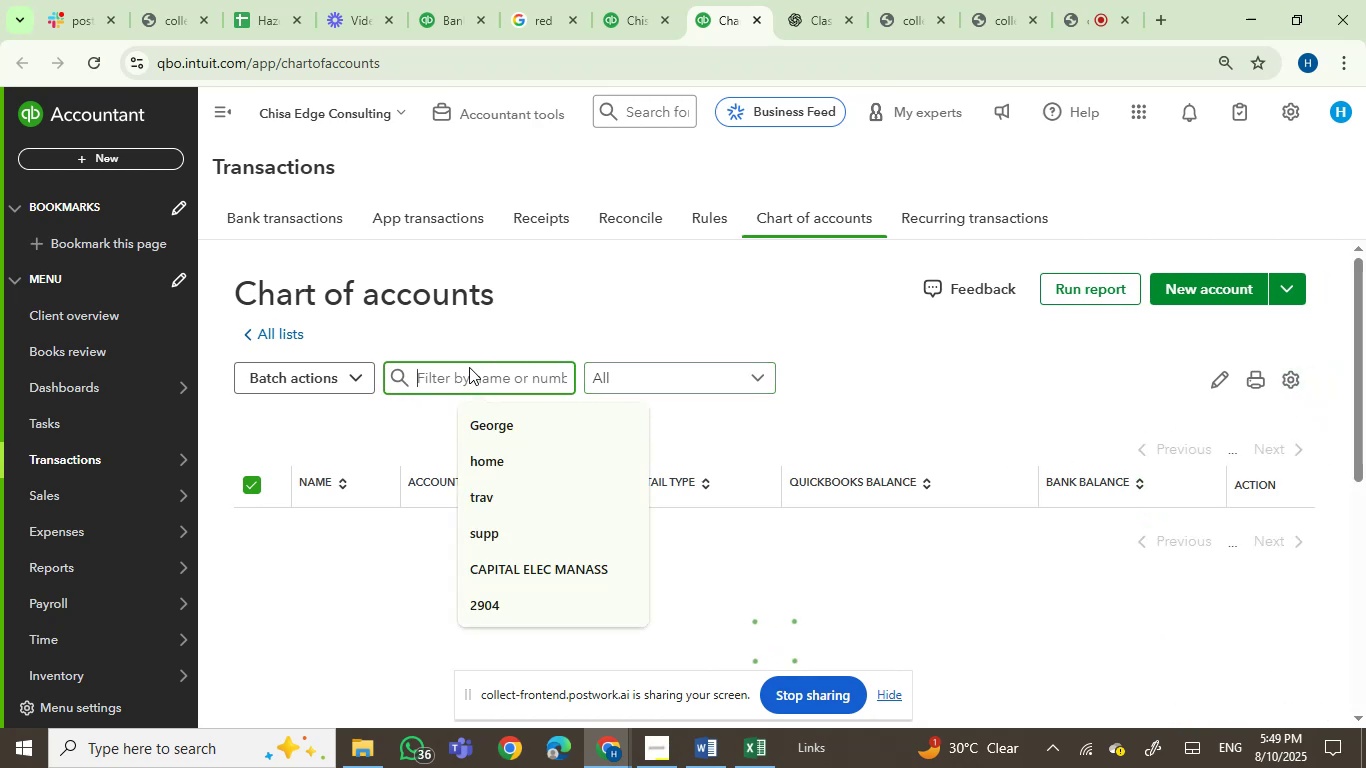 
left_click([704, 383])
 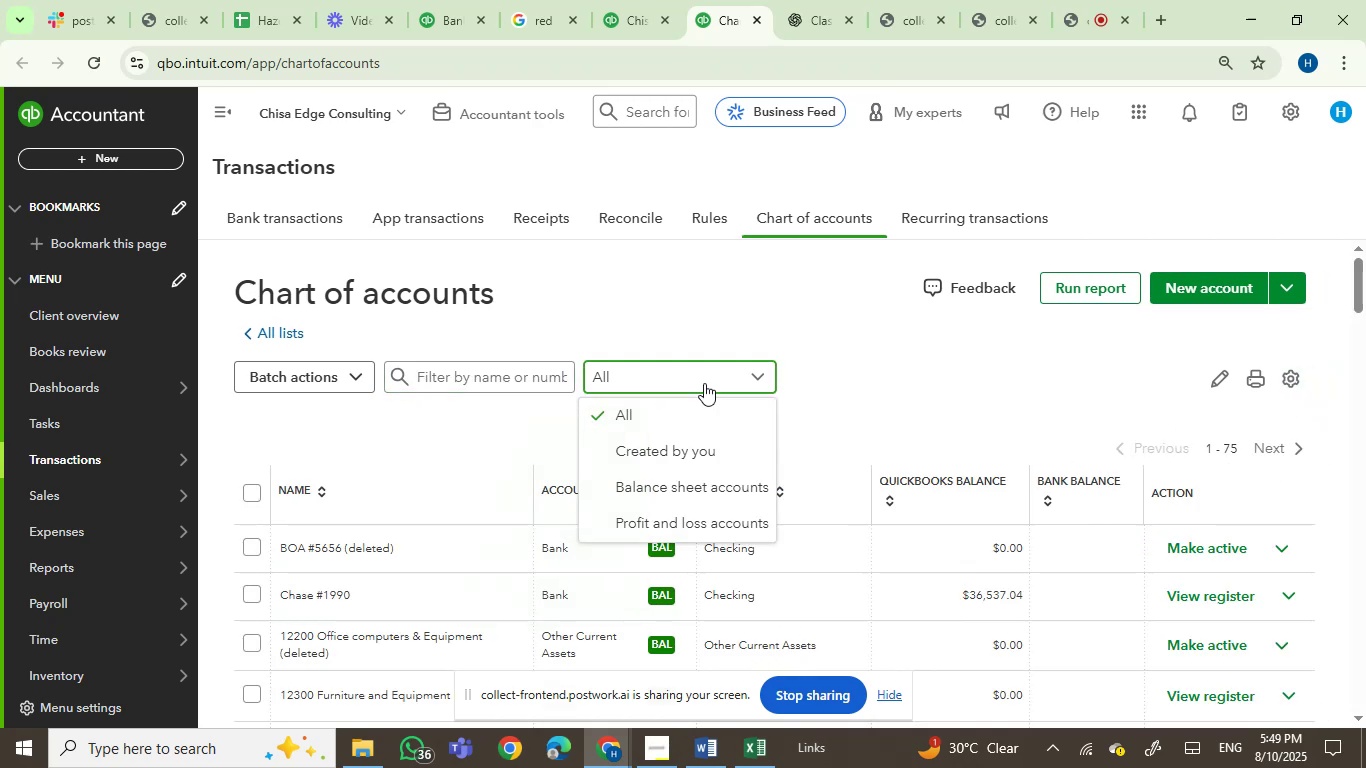 
left_click([688, 481])
 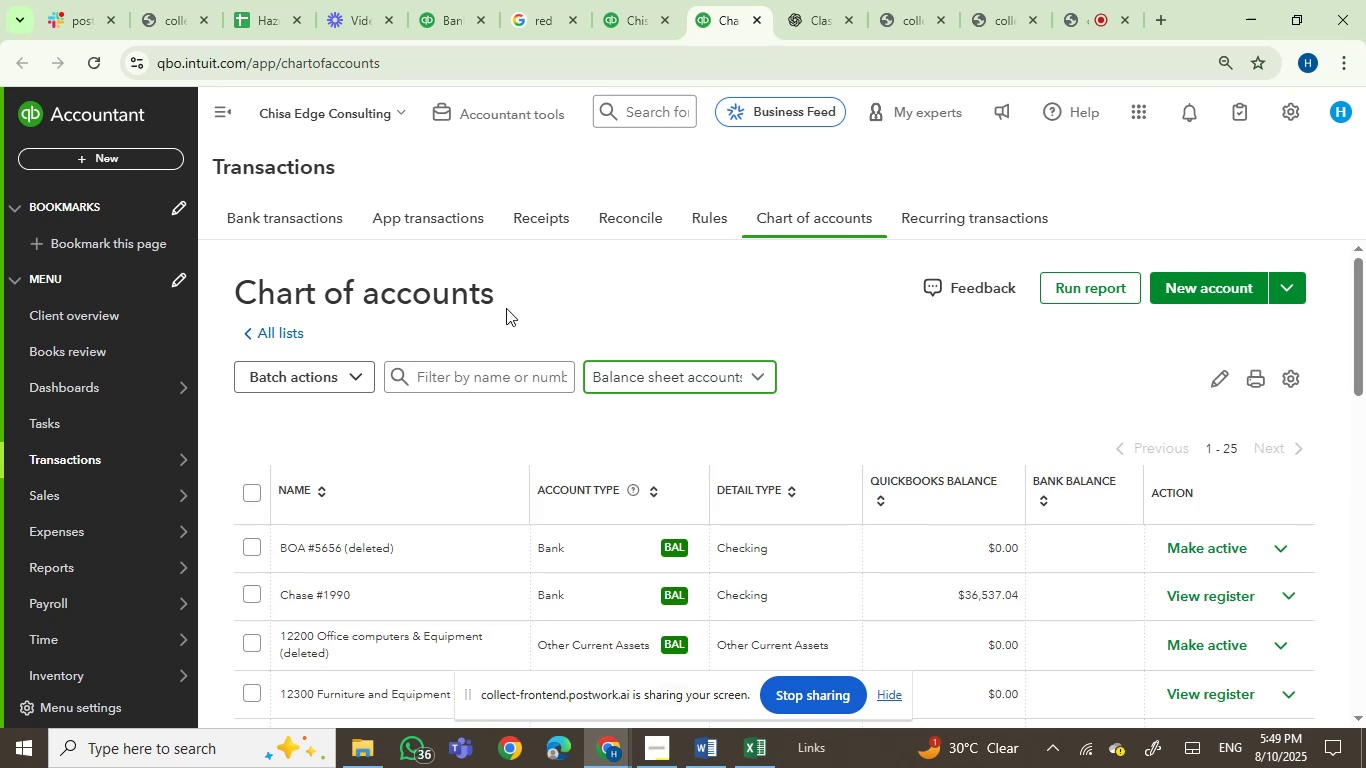 
scroll: coordinate [506, 308], scroll_direction: down, amount: 1.0
 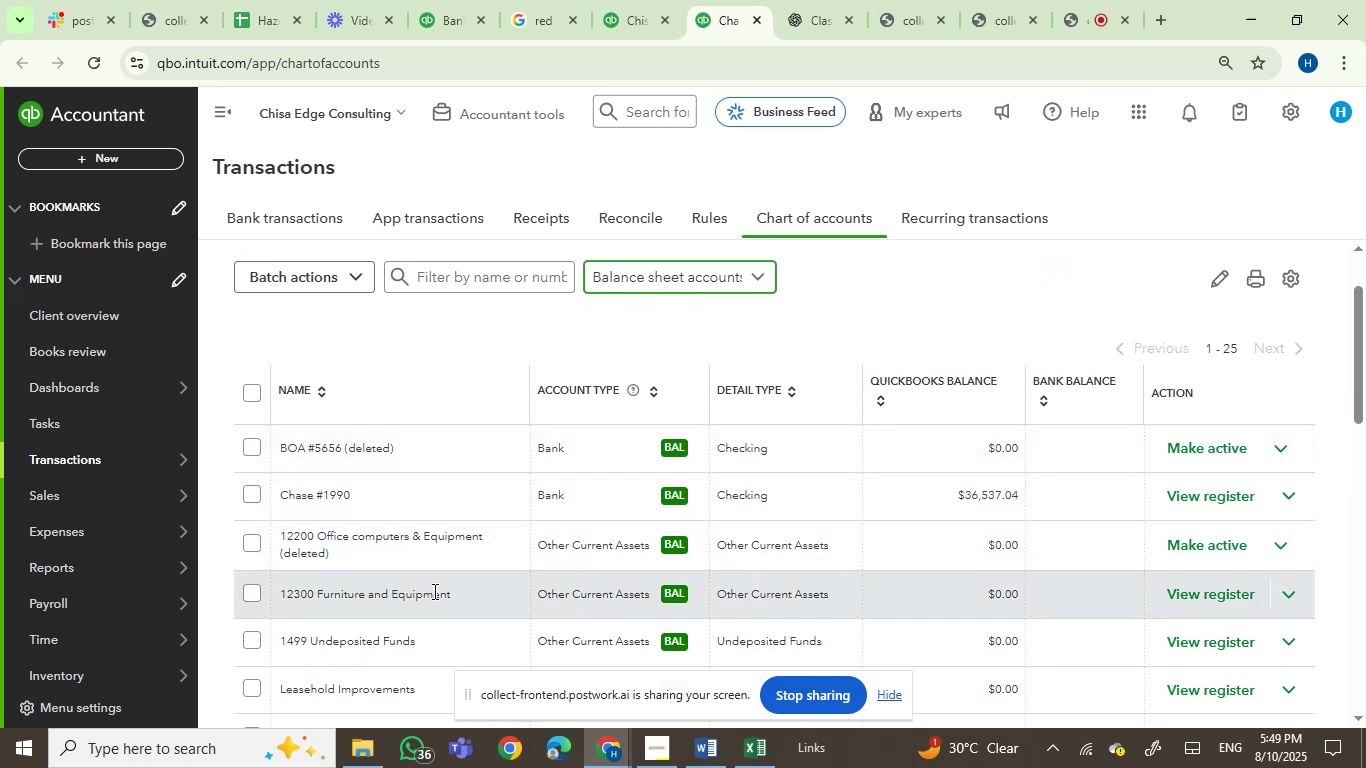 
scroll: coordinate [442, 572], scroll_direction: up, amount: 1.0
 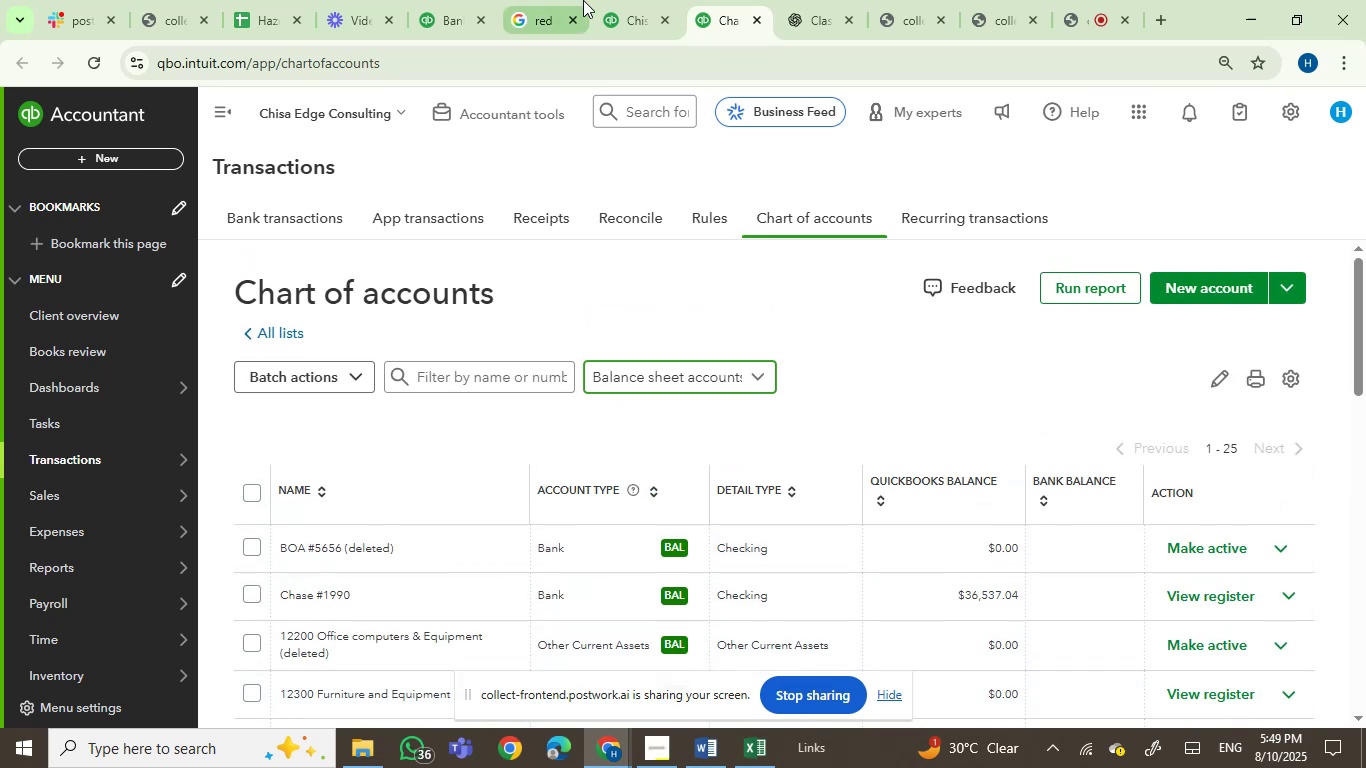 
left_click([608, 0])
 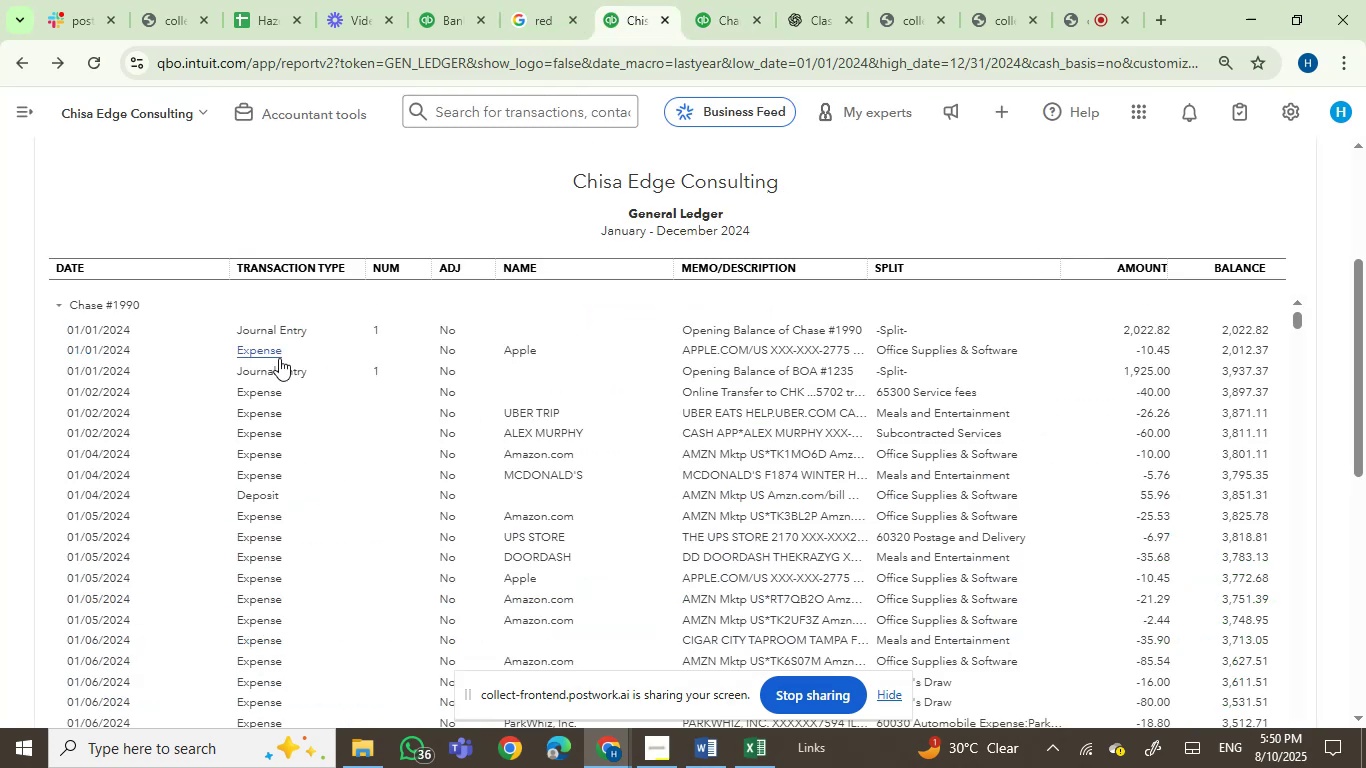 
left_click([274, 370])
 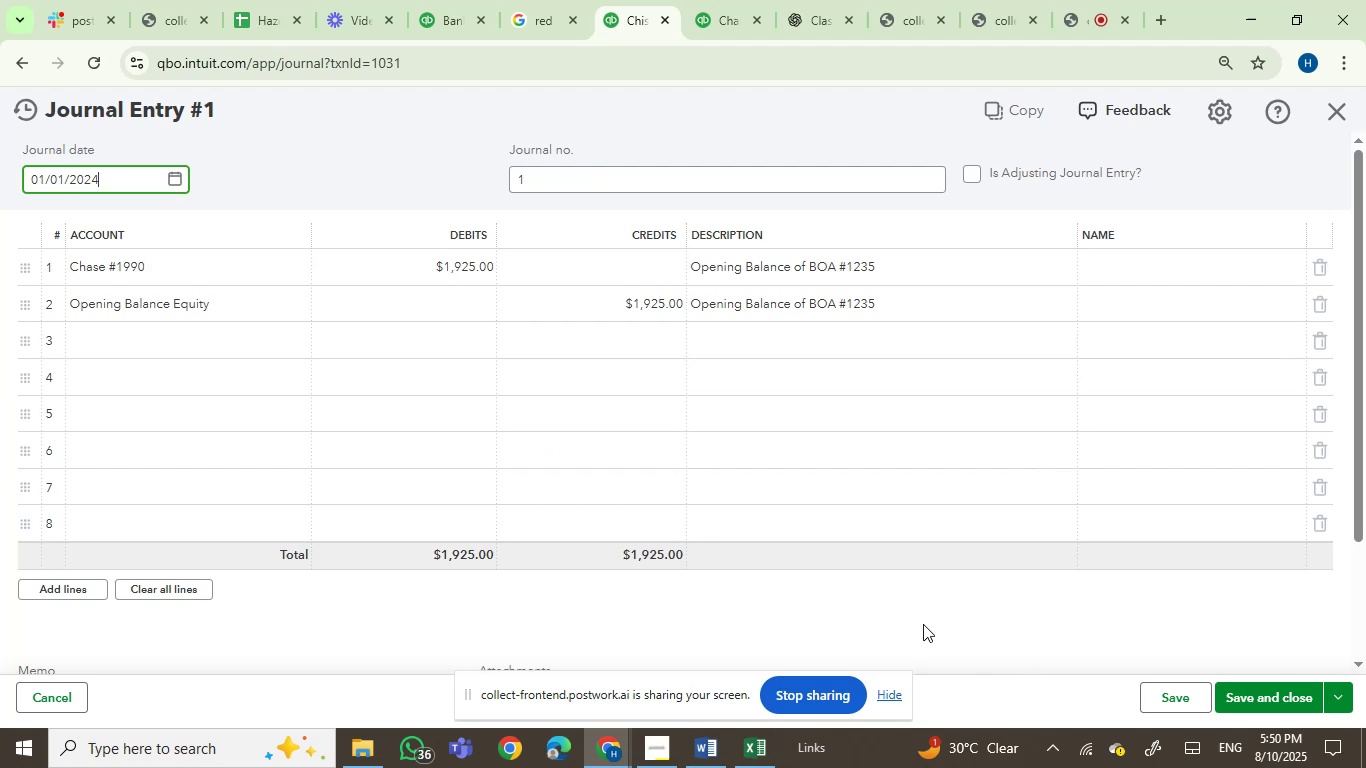 
left_click([900, 694])
 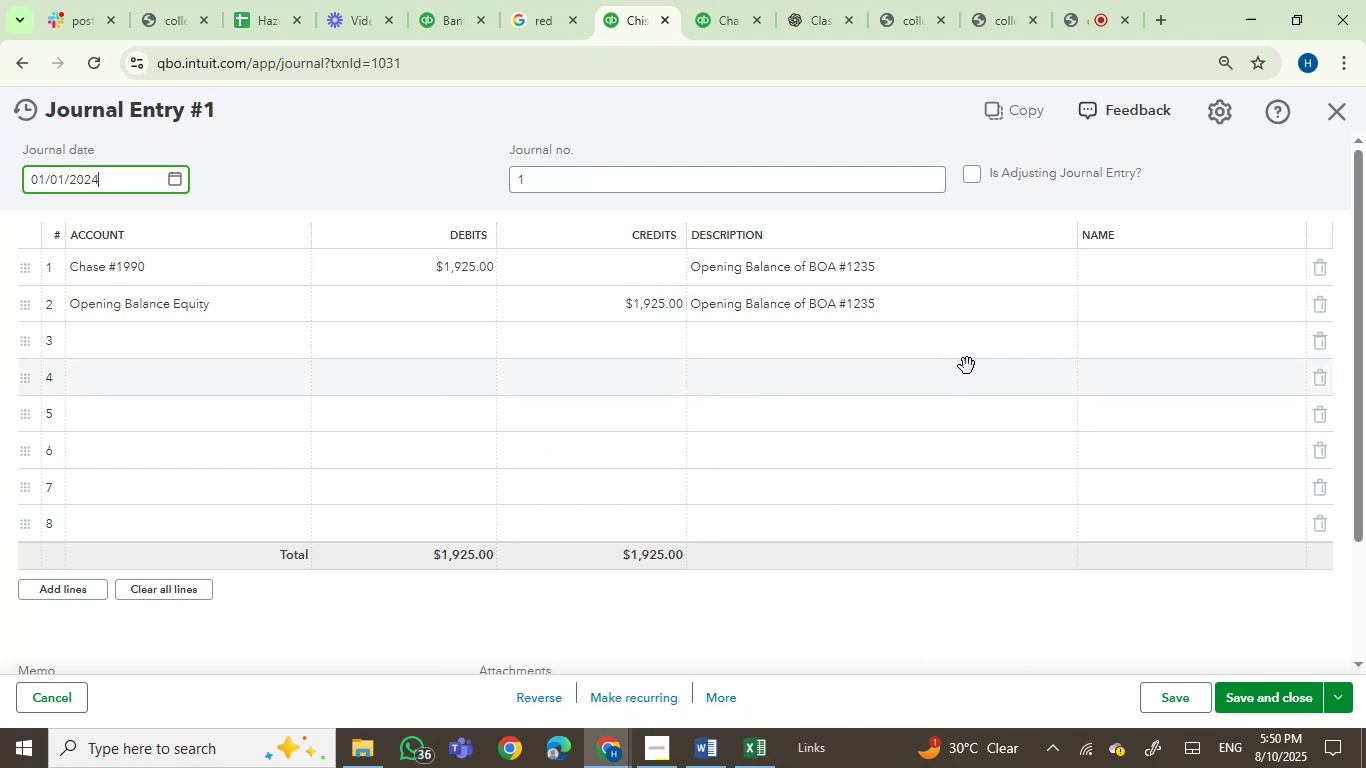 
wait(7.83)
 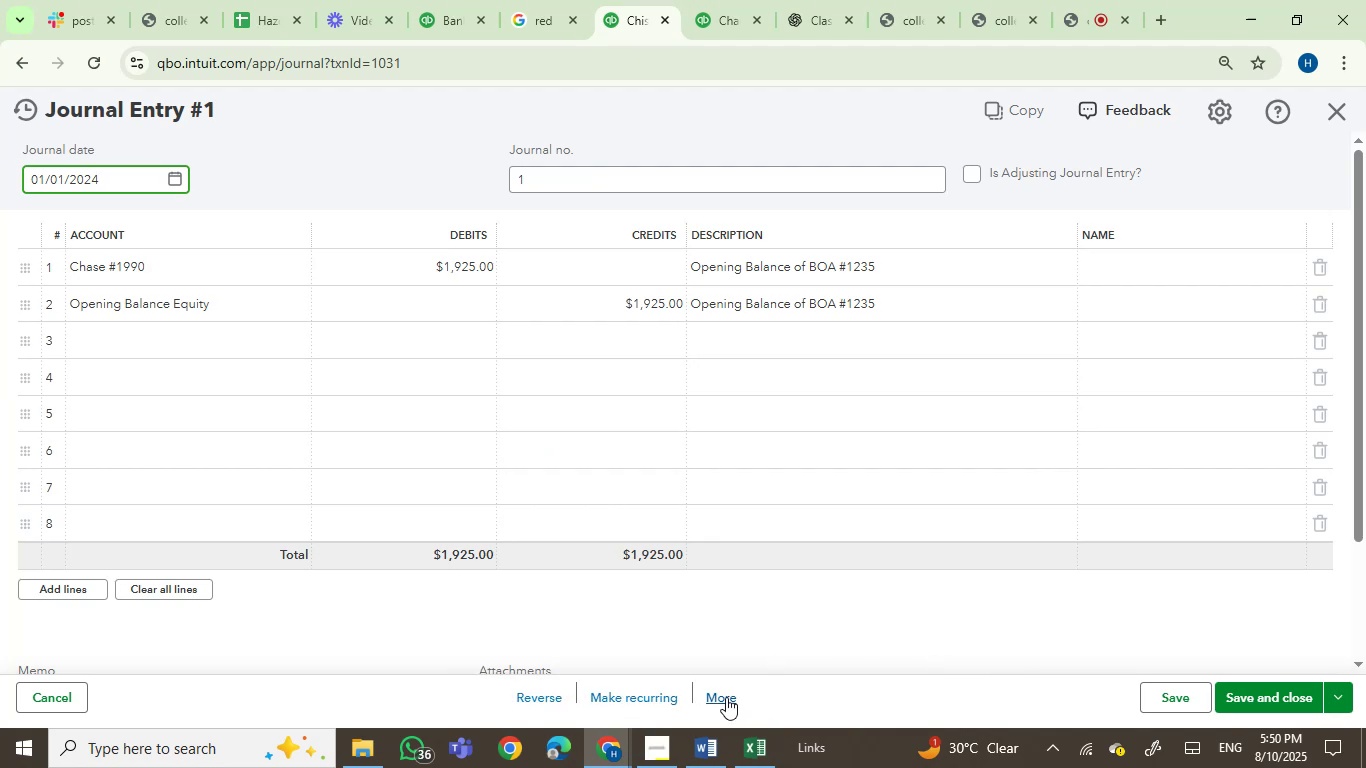 
left_click([723, 696])
 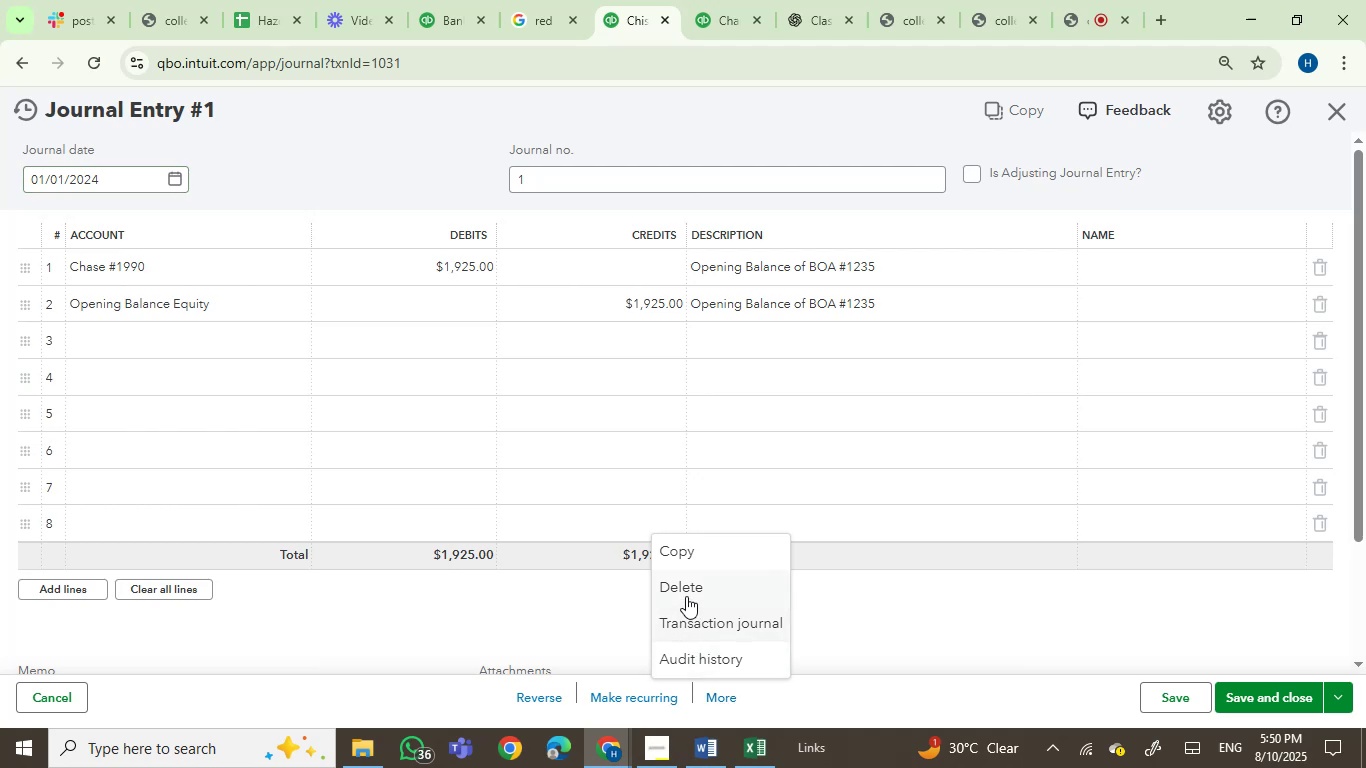 
left_click([686, 588])
 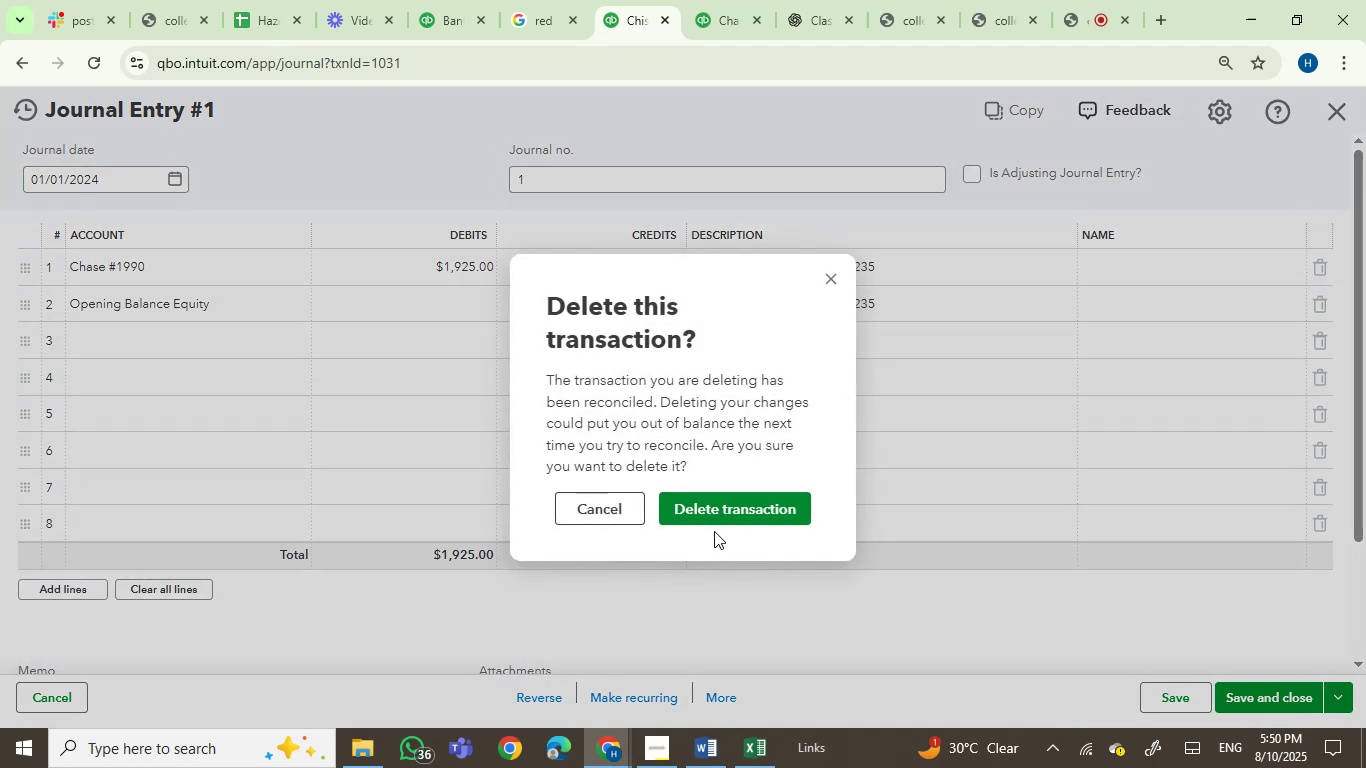 
left_click([731, 508])
 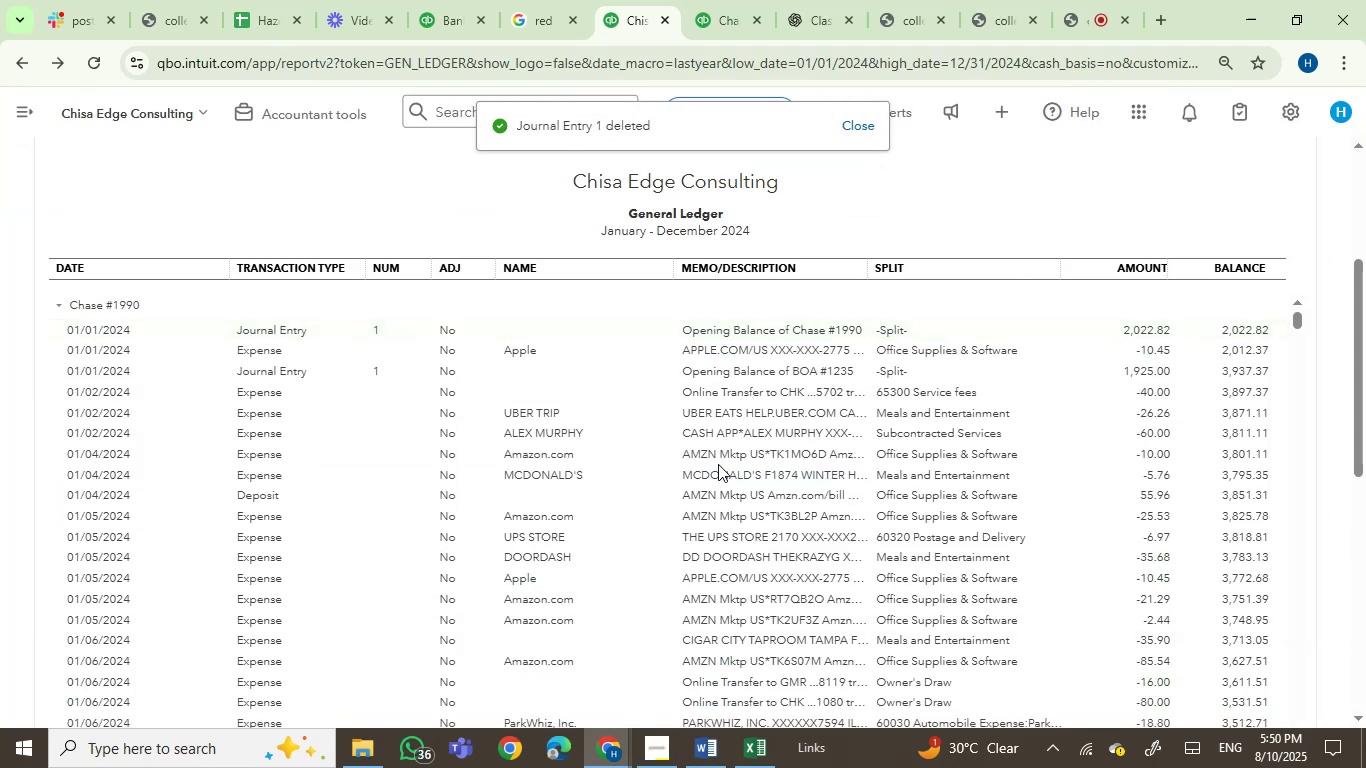 
wait(10.44)
 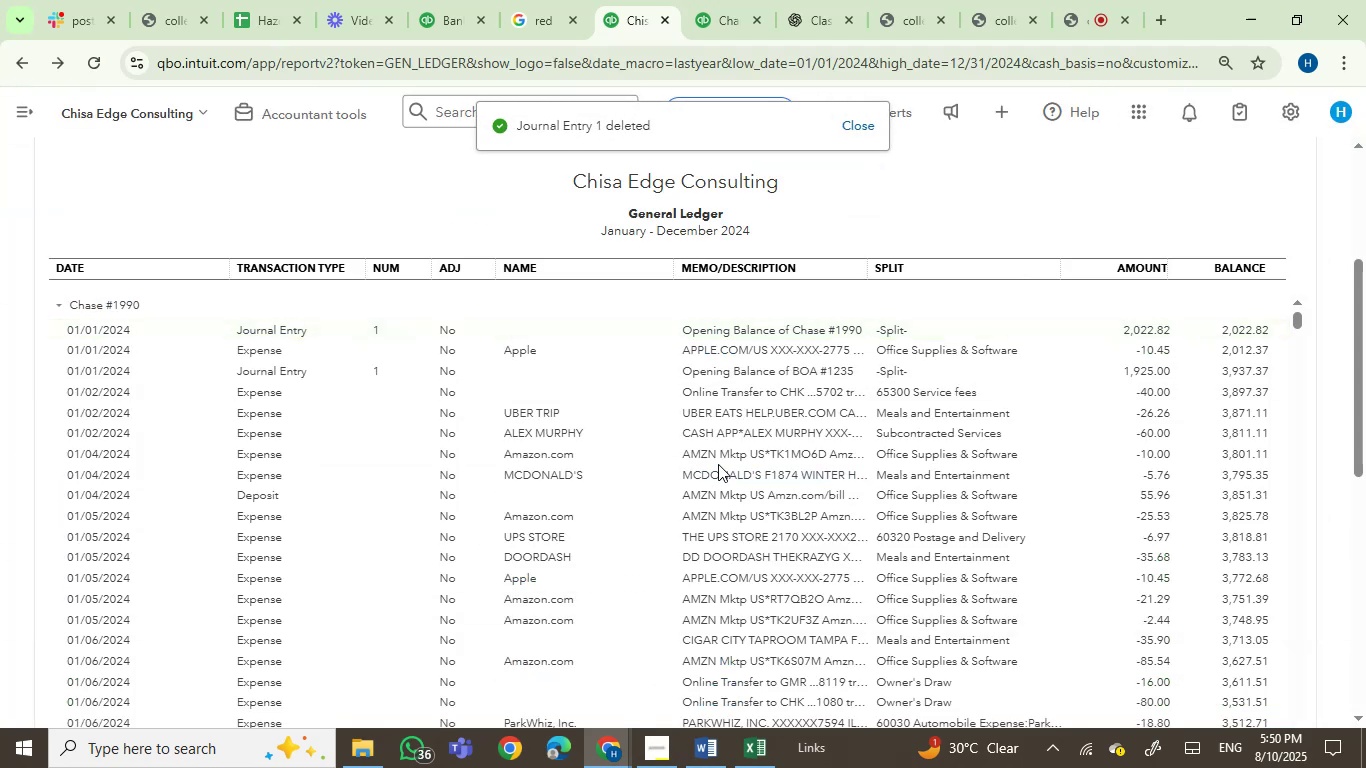 
left_click([435, 0])
 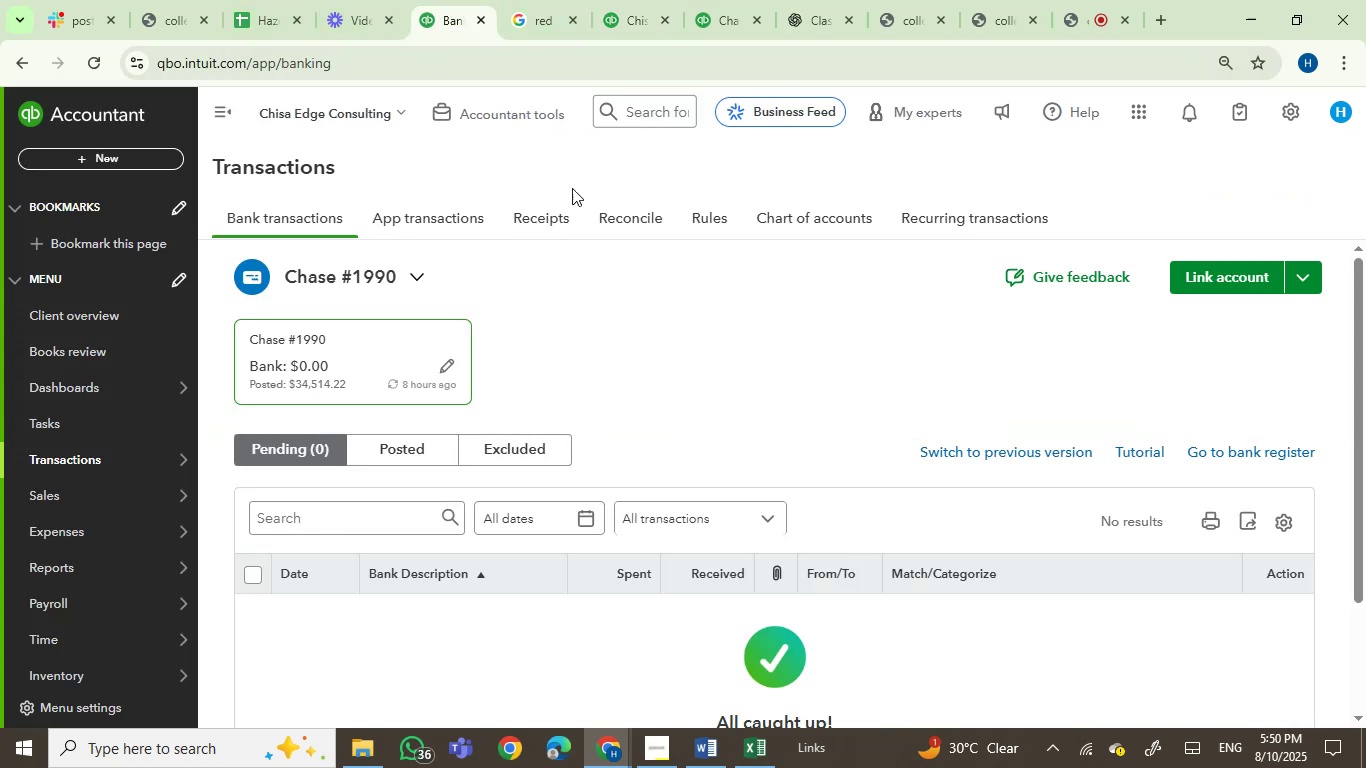 
left_click([643, 216])
 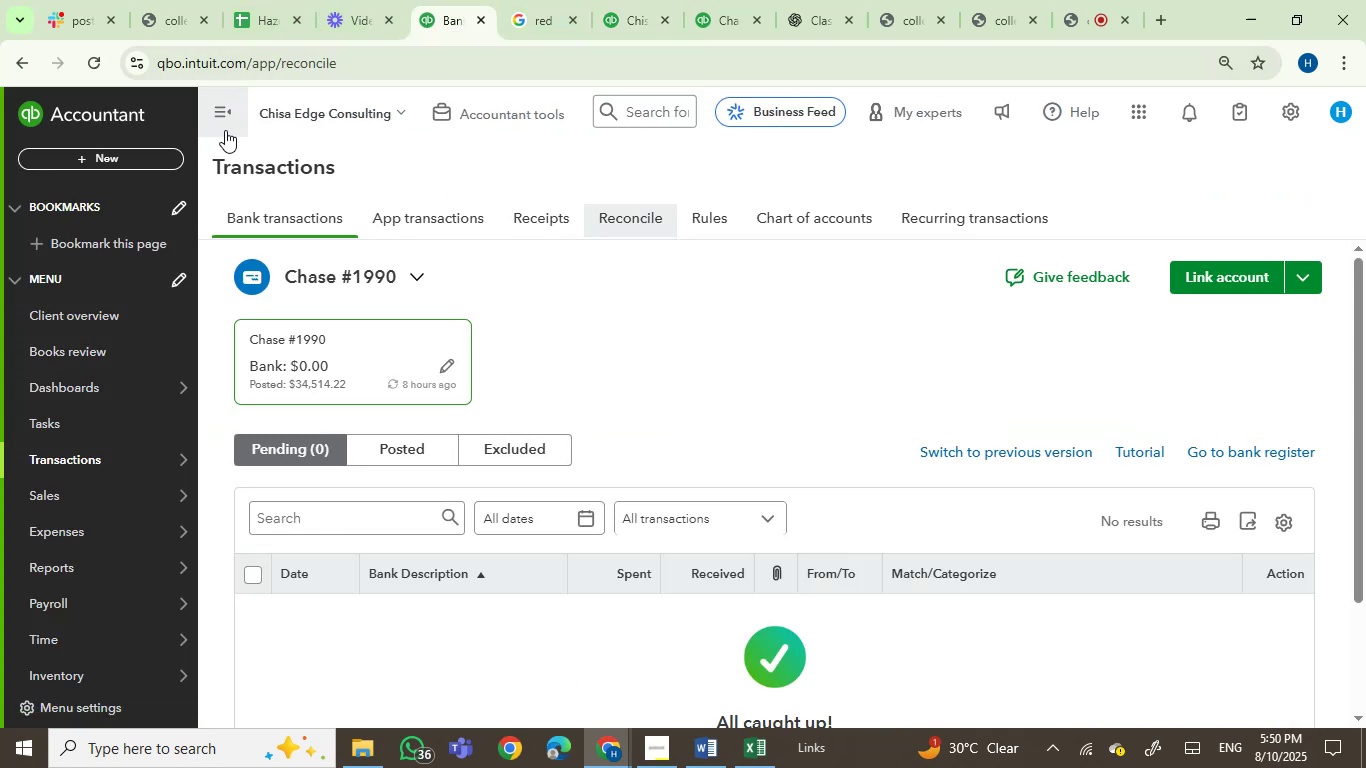 
left_click([225, 111])
 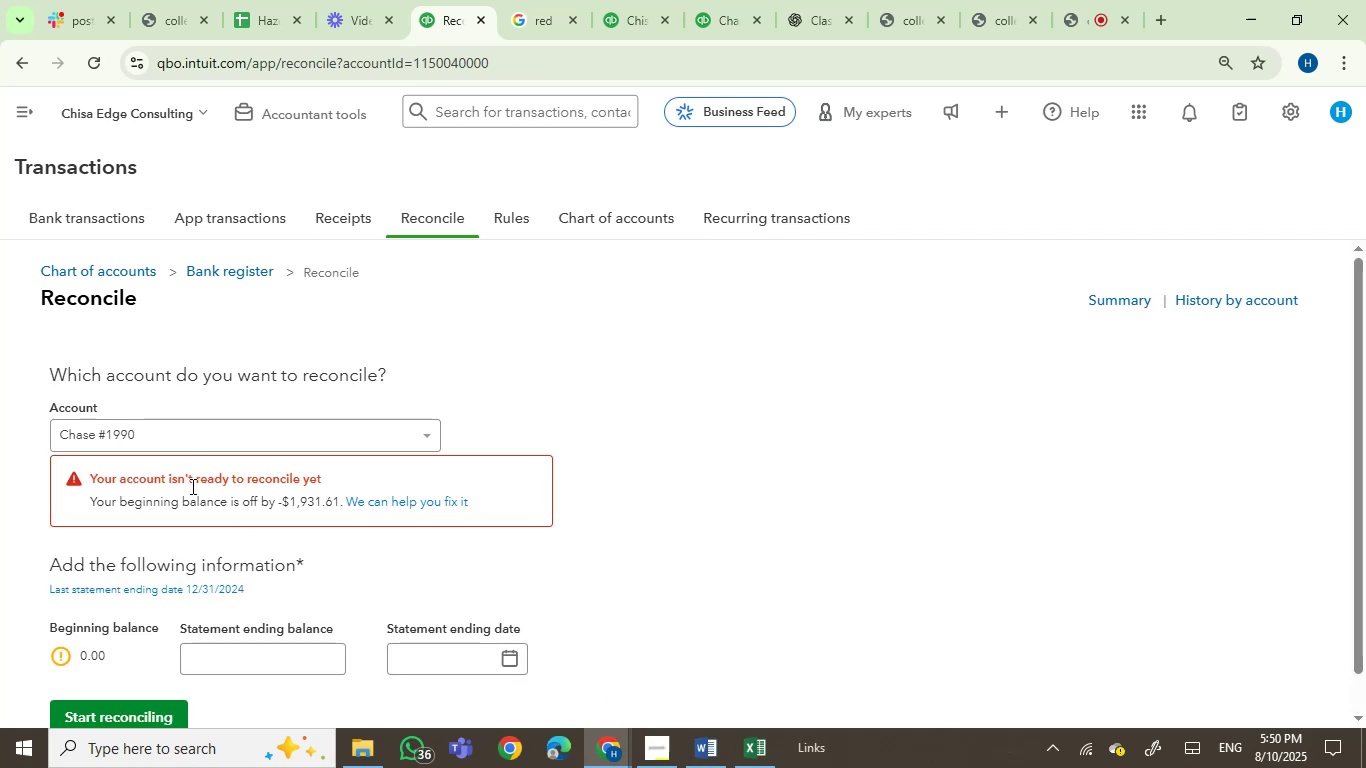 
wait(5.29)
 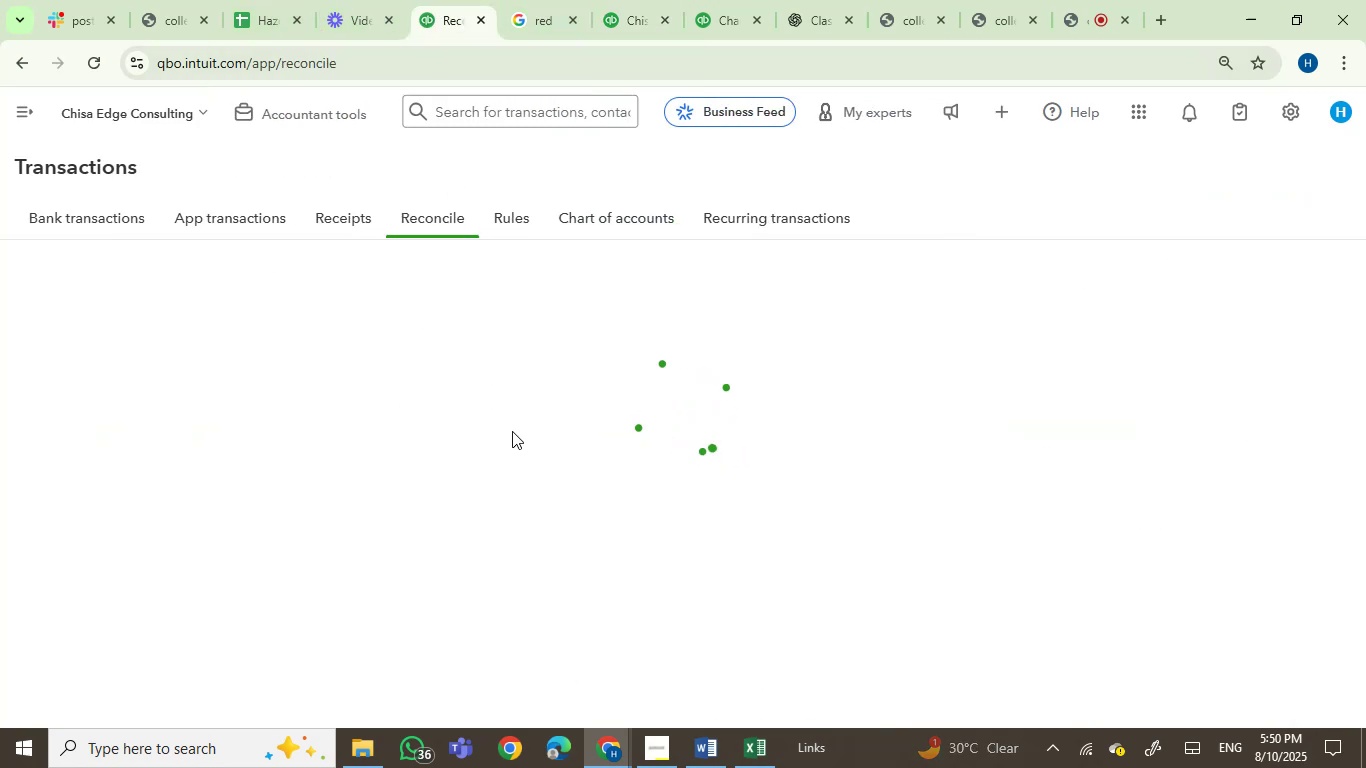 
scroll: coordinate [325, 589], scroll_direction: down, amount: 1.0
 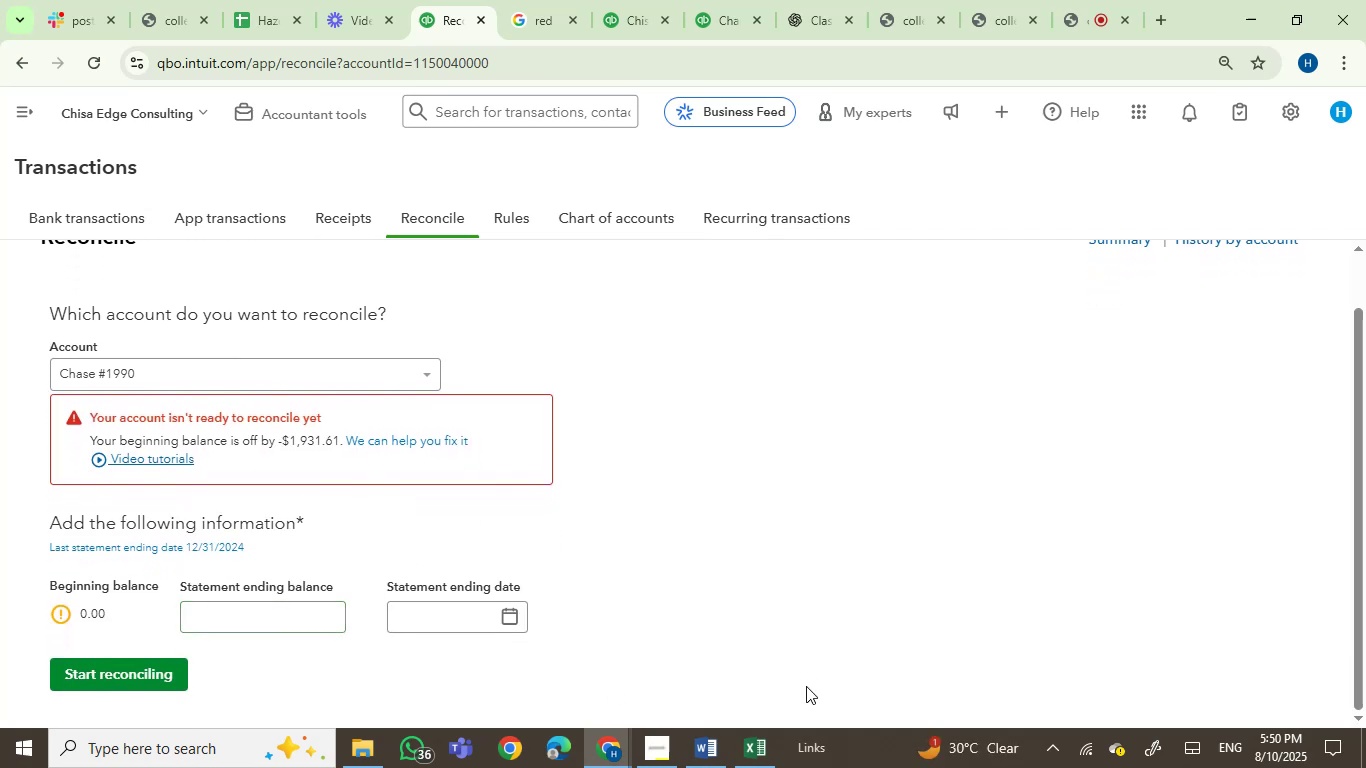 
left_click([767, 749])
 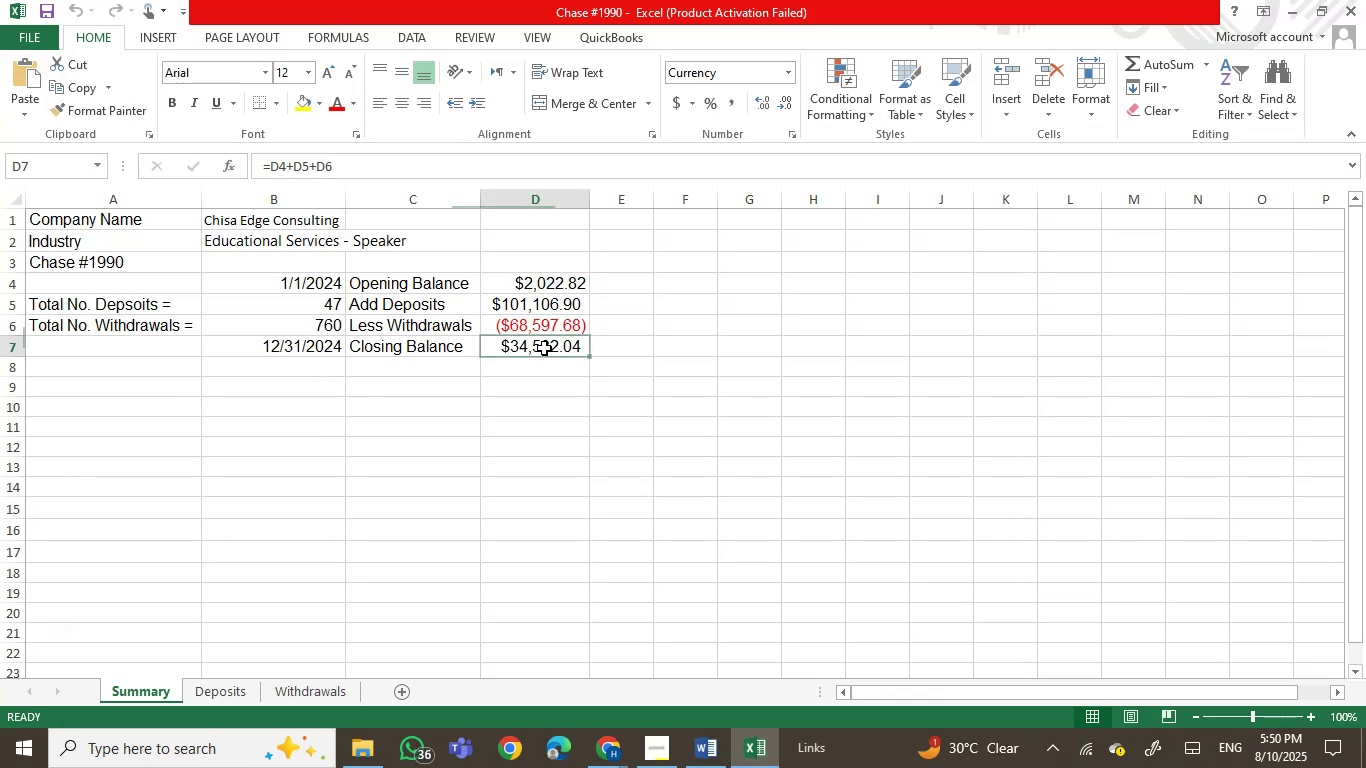 
key(Control+C)
 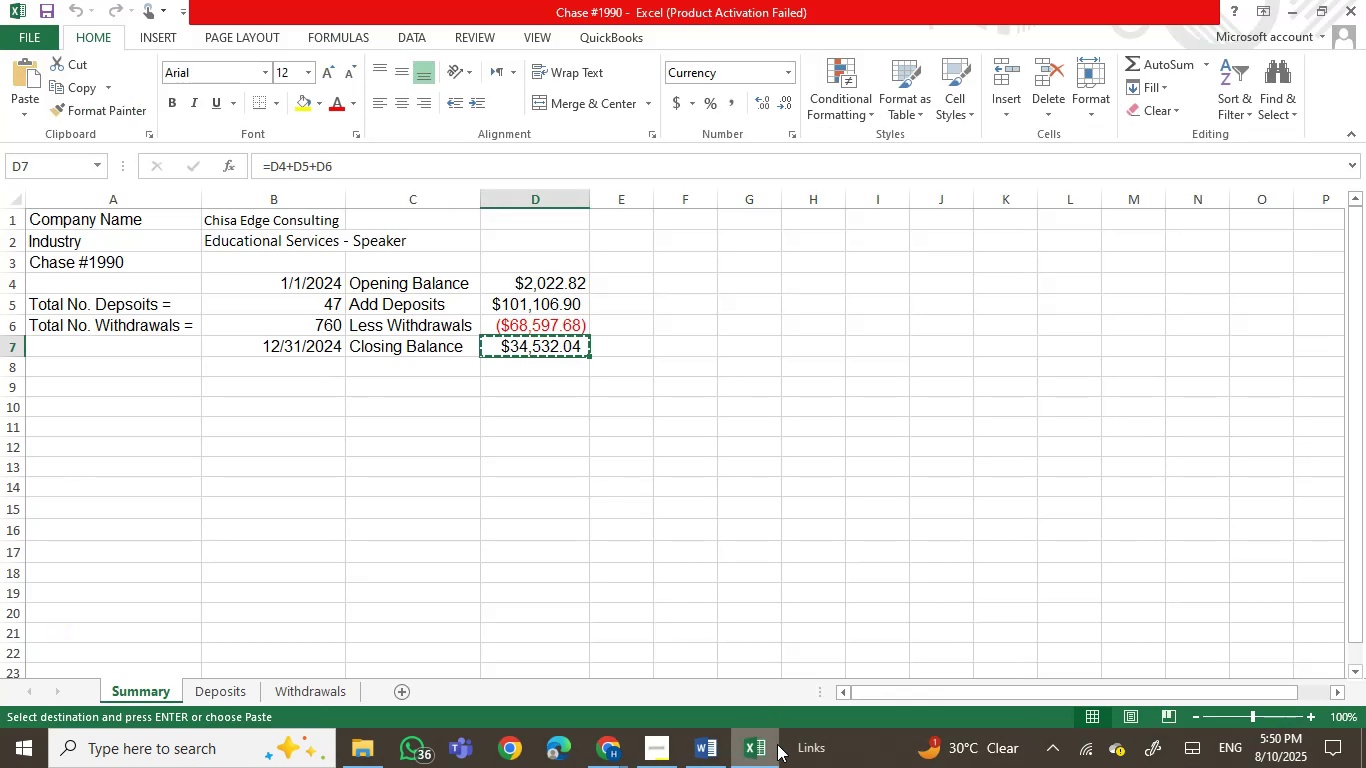 
left_click([765, 754])
 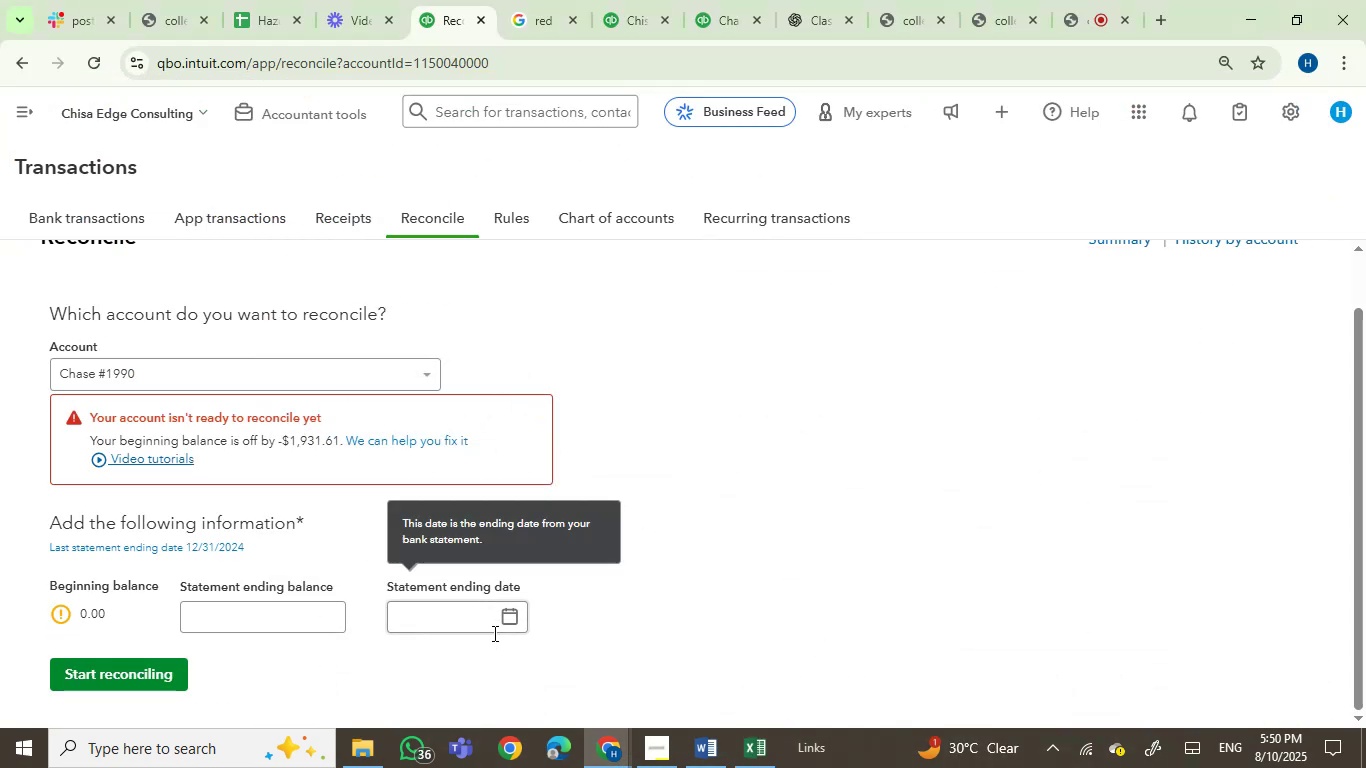 
left_click([477, 621])
 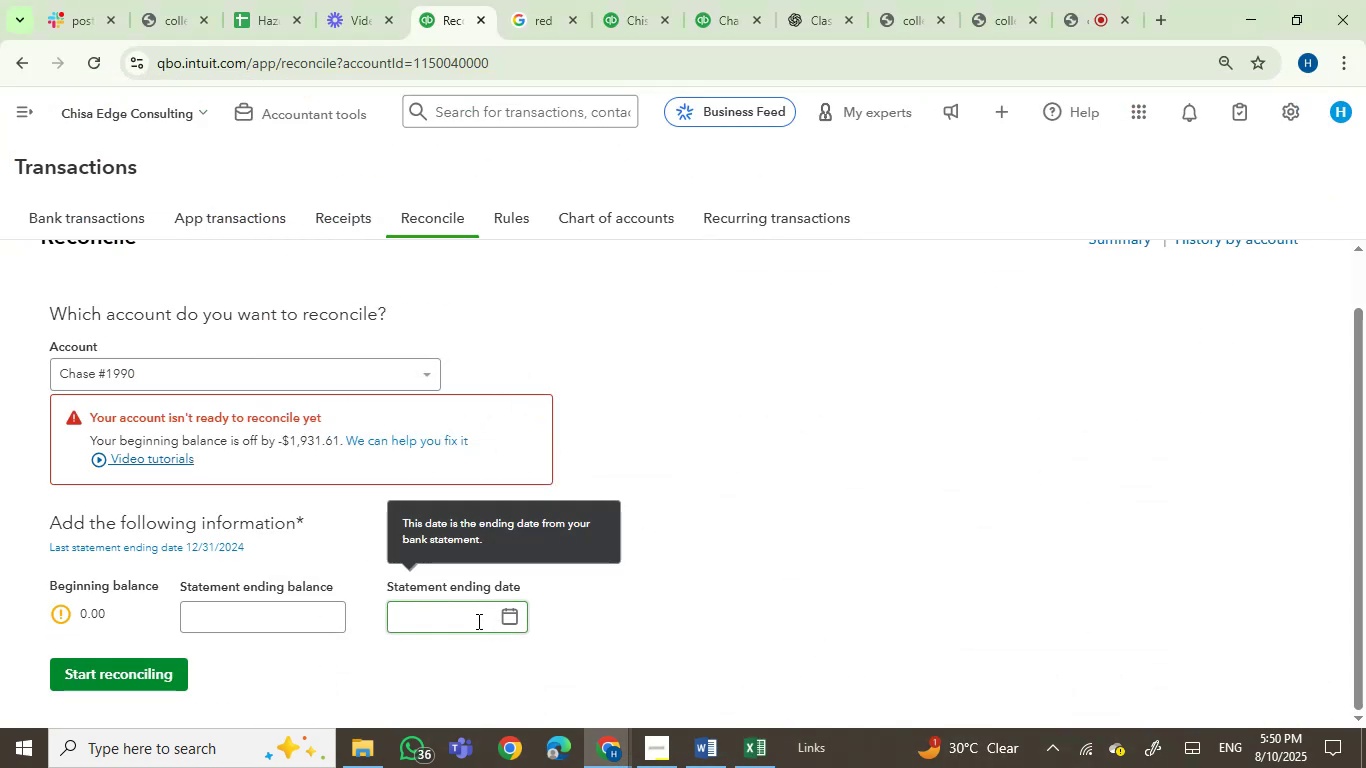 
key(Control+V)
 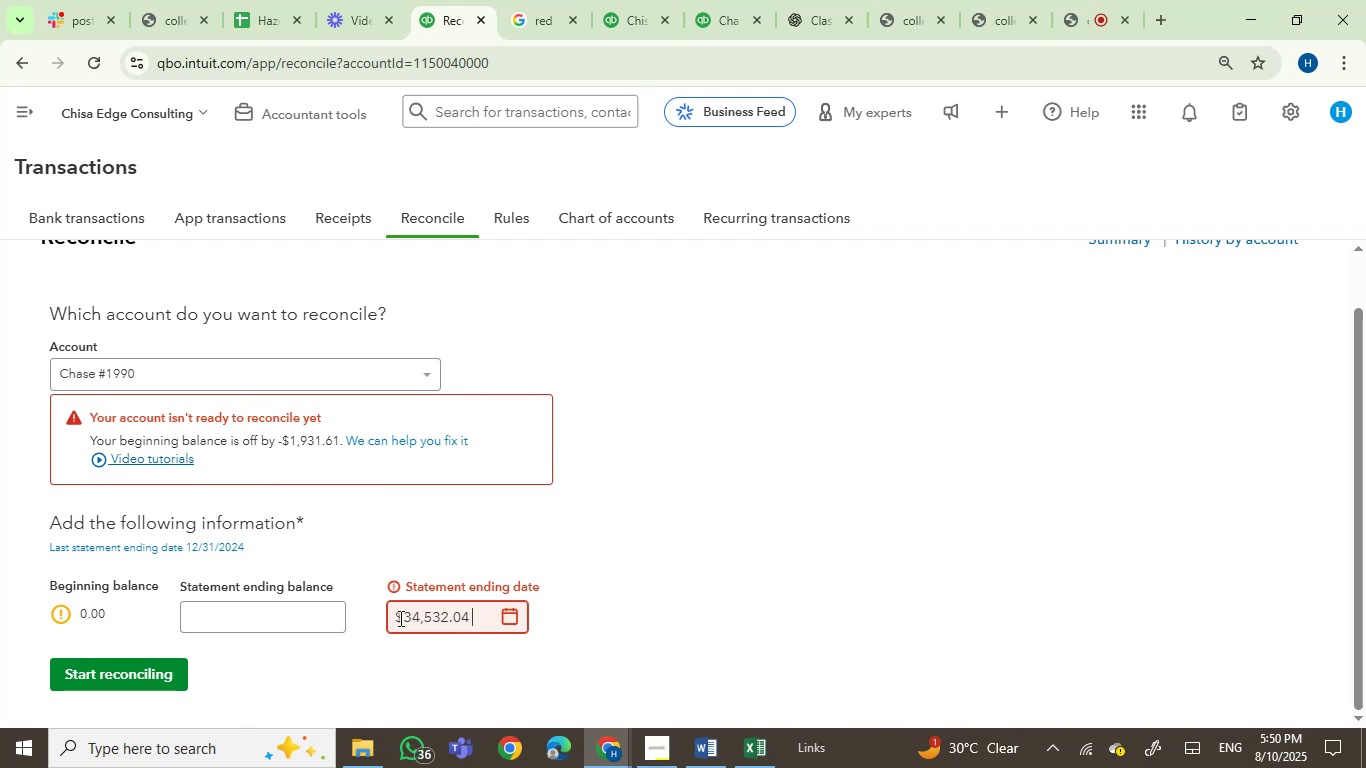 
left_click([283, 606])
 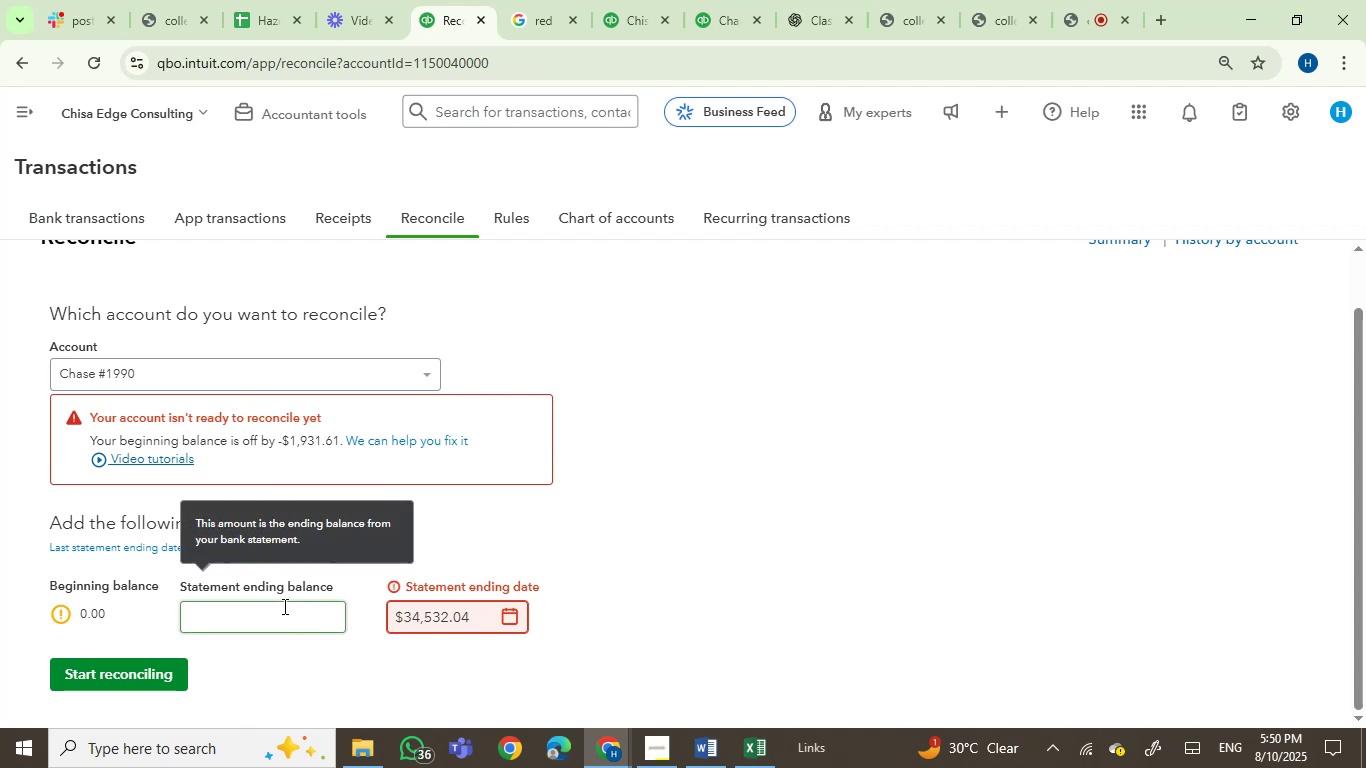 
key(Control+V)
 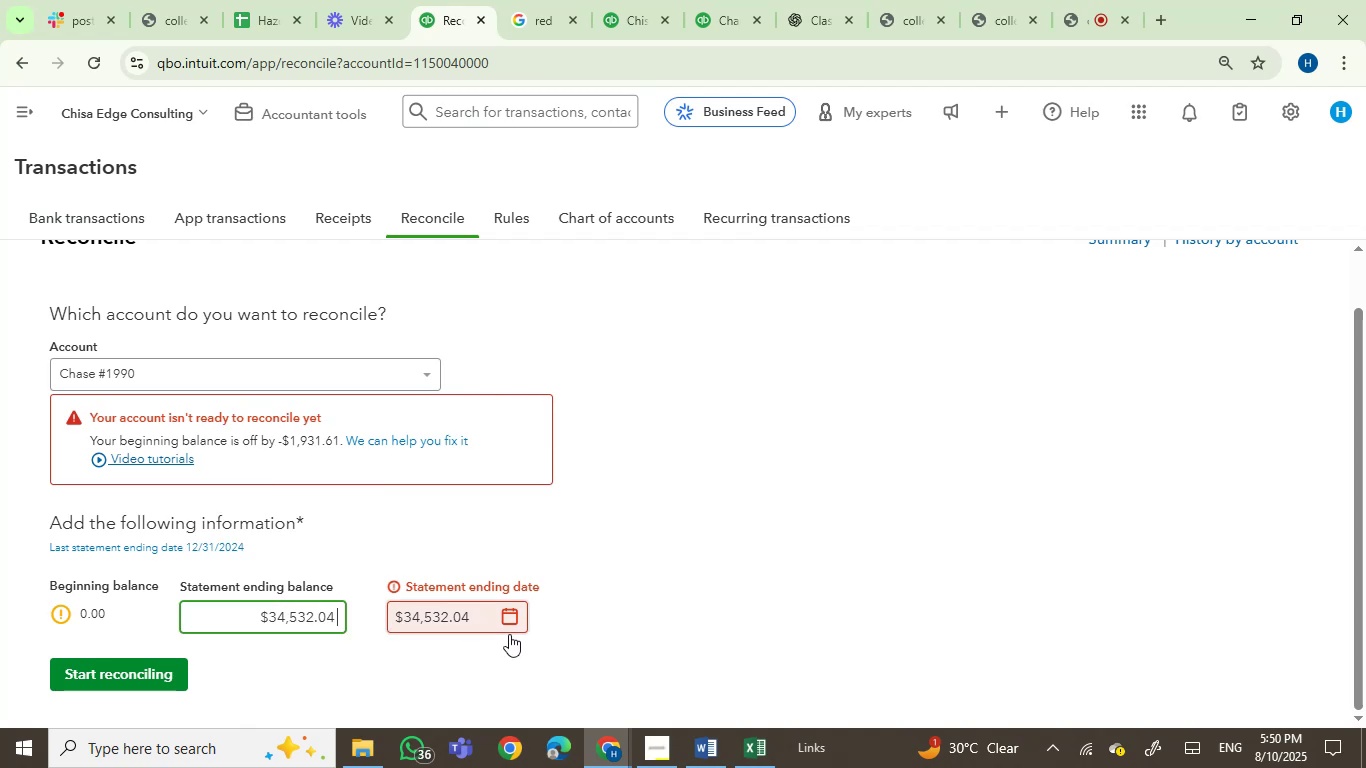 
left_click([513, 617])
 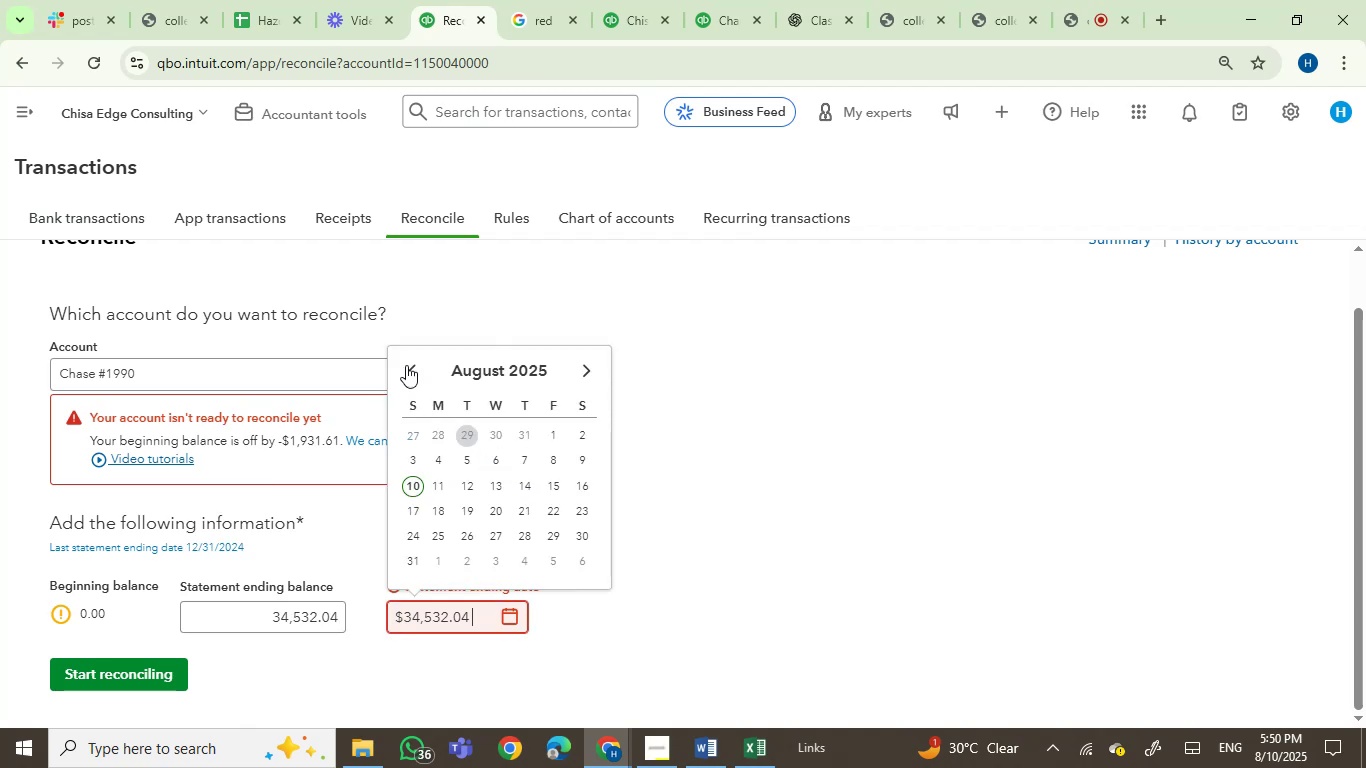 
double_click([406, 363])
 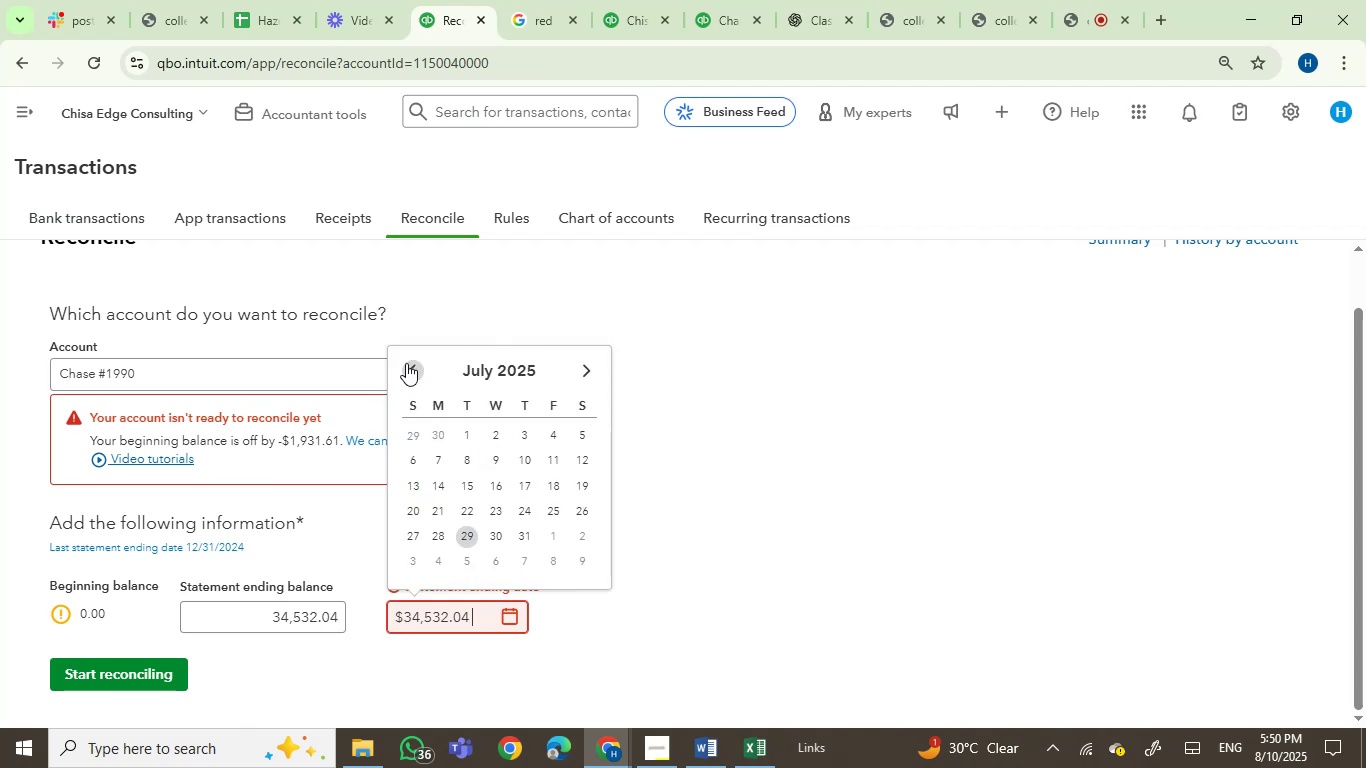 
triple_click([406, 363])
 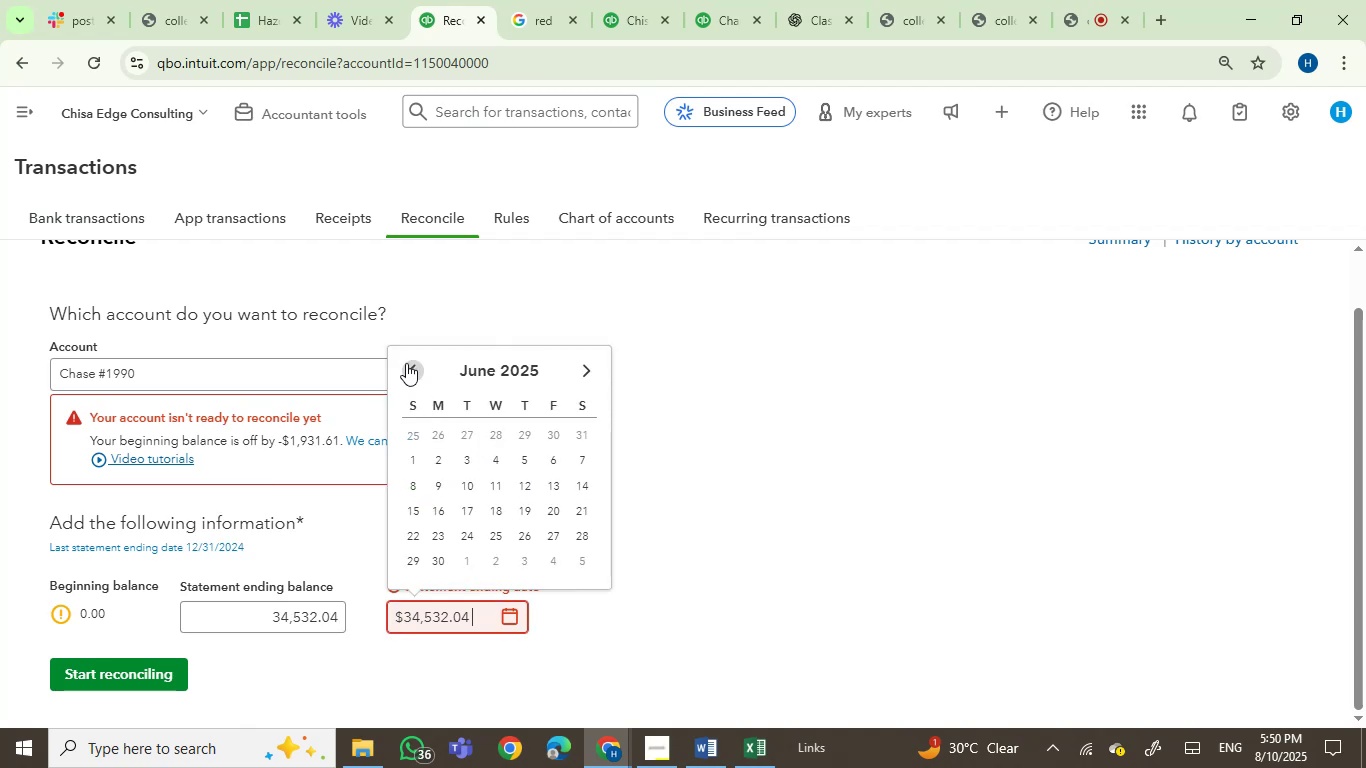 
triple_click([406, 363])
 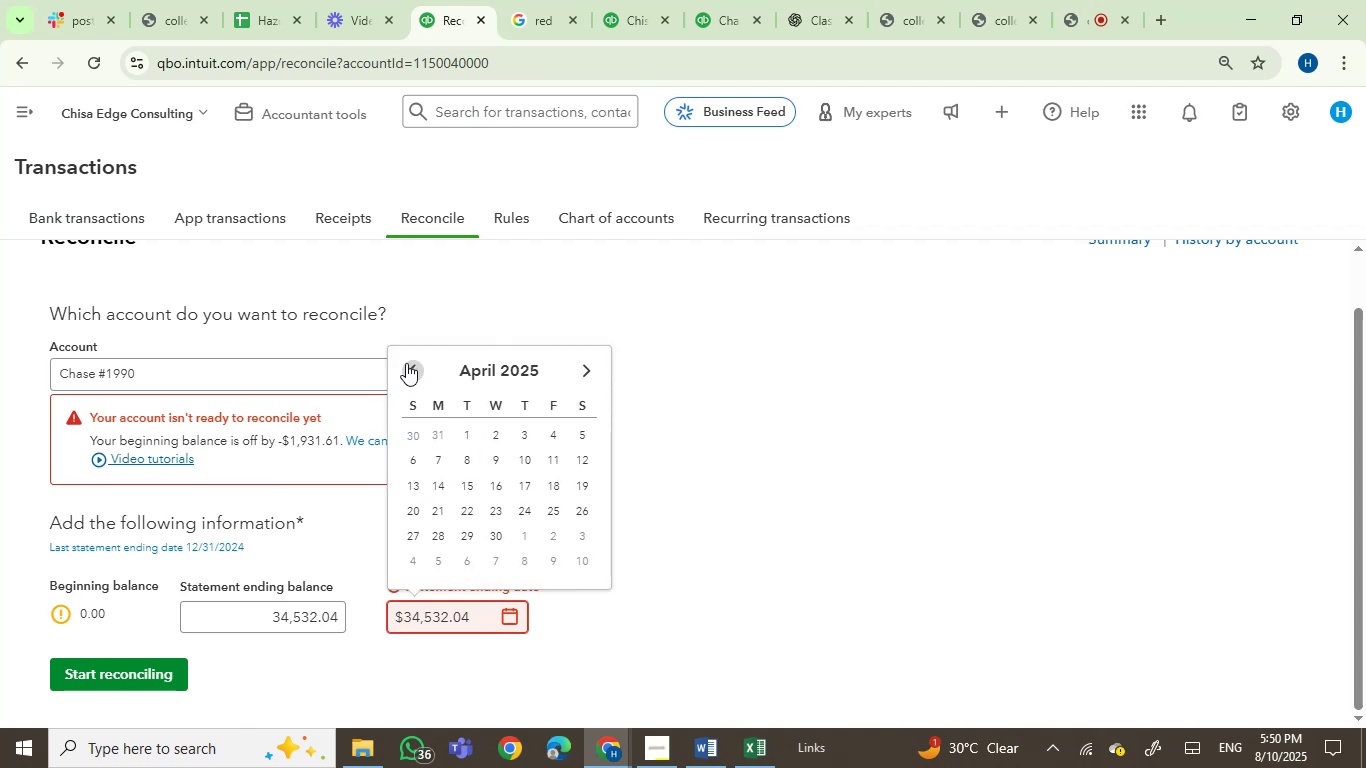 
triple_click([406, 363])
 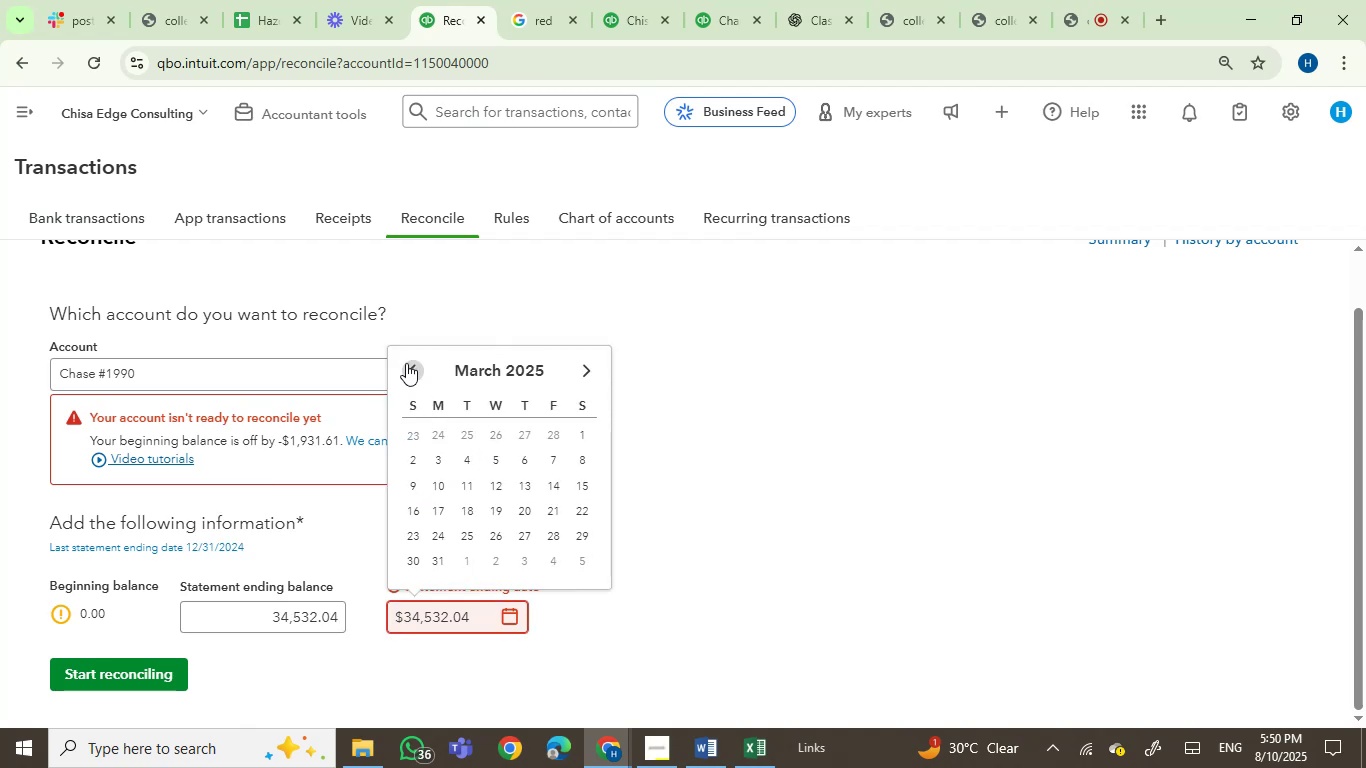 
triple_click([406, 363])
 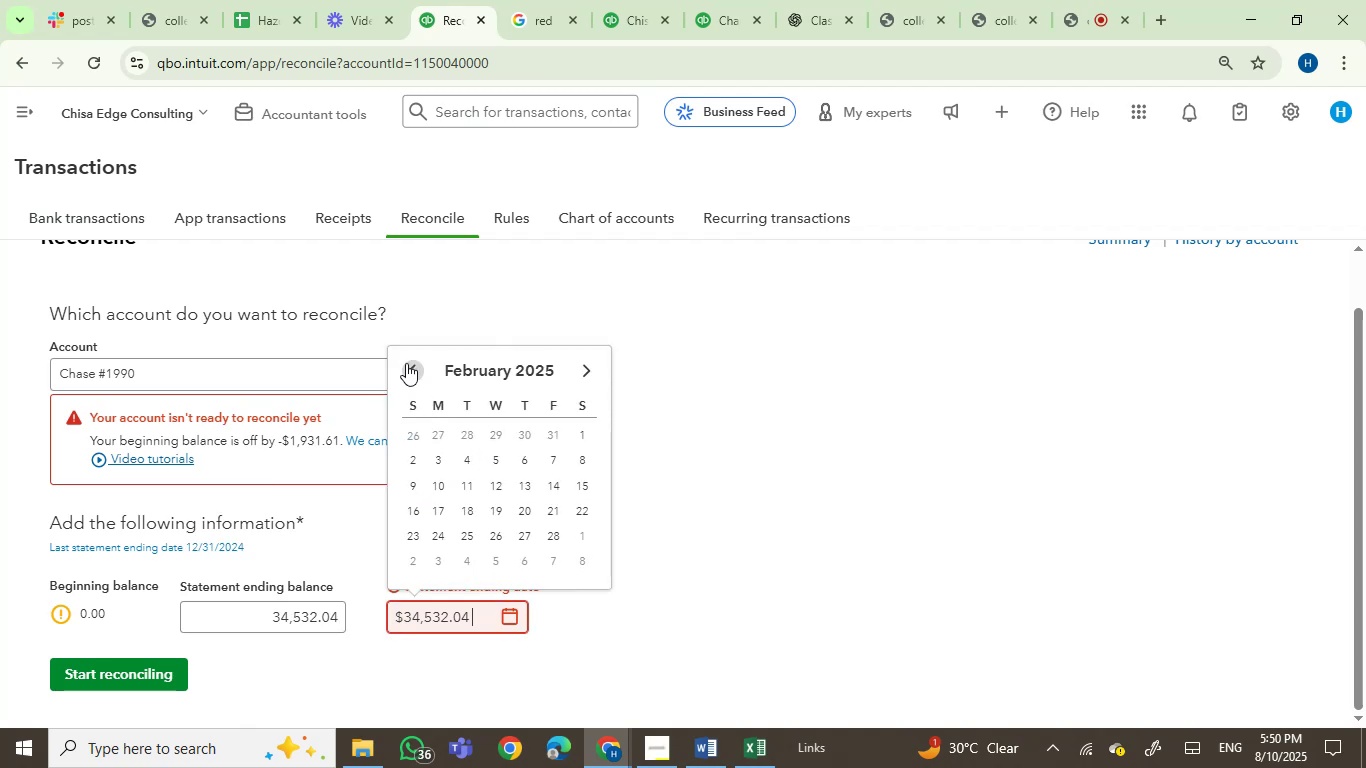 
triple_click([406, 363])
 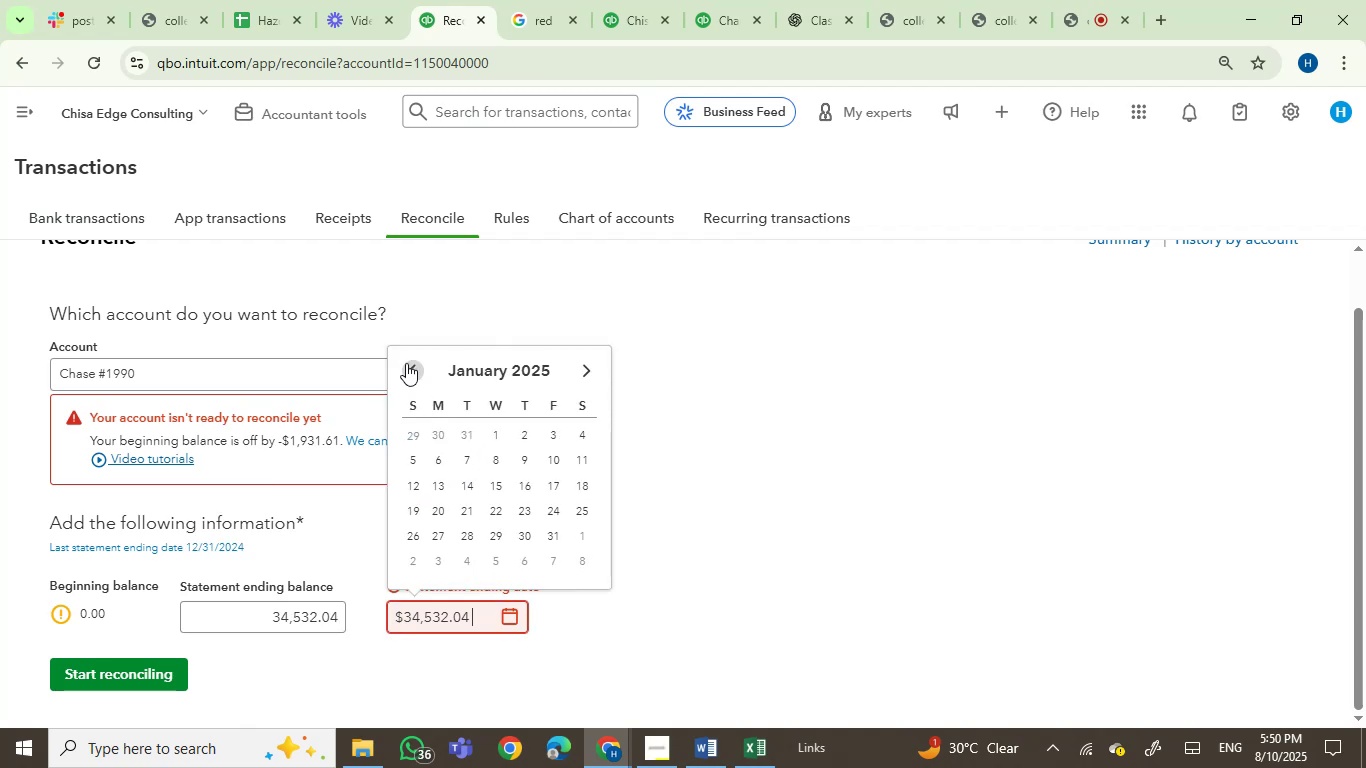 
triple_click([406, 363])
 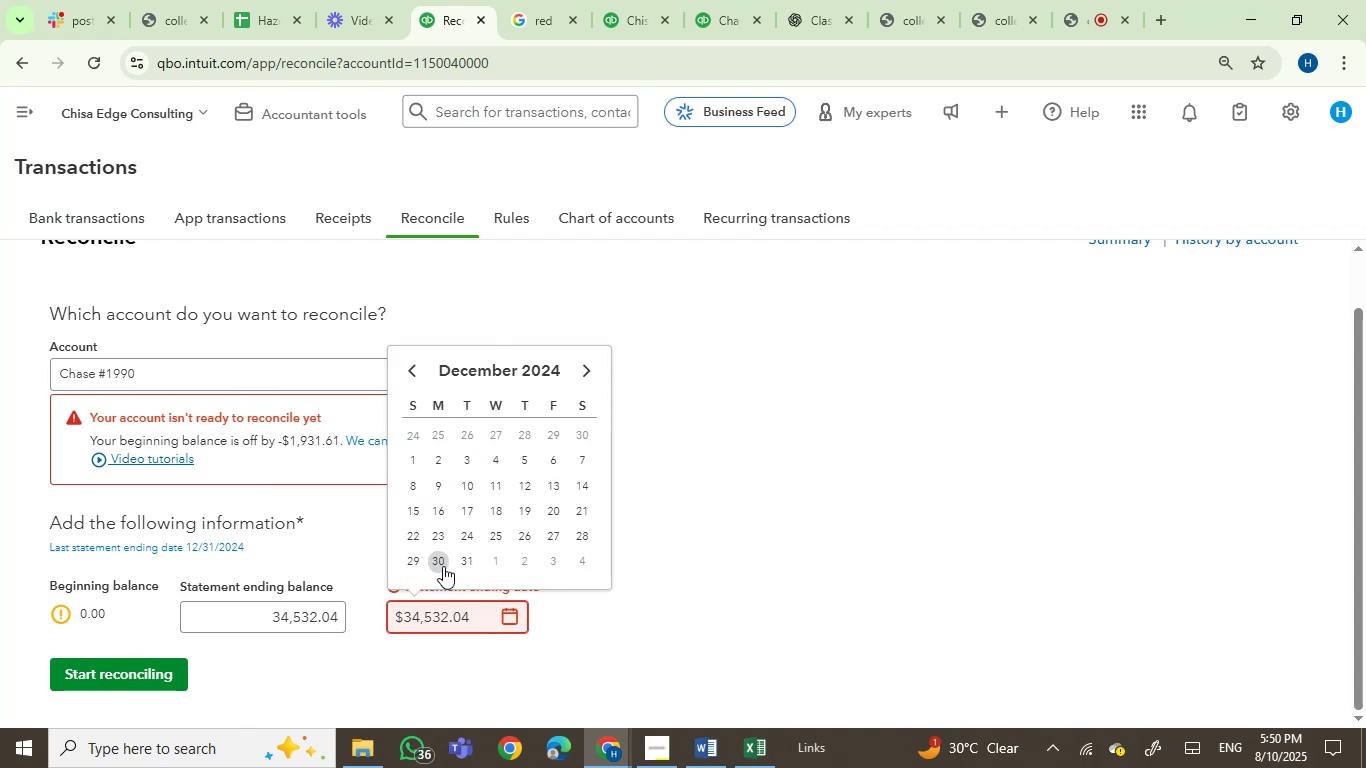 
left_click([460, 558])
 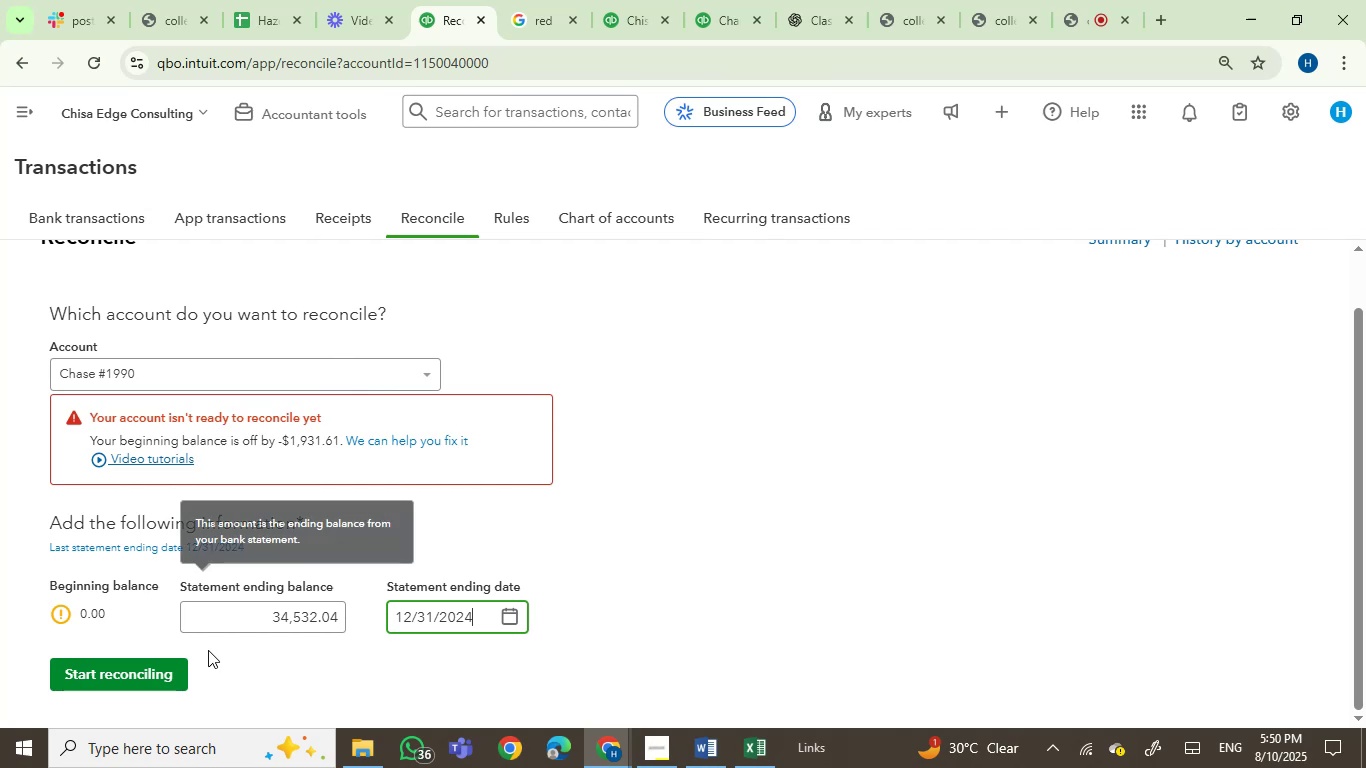 
left_click([149, 670])
 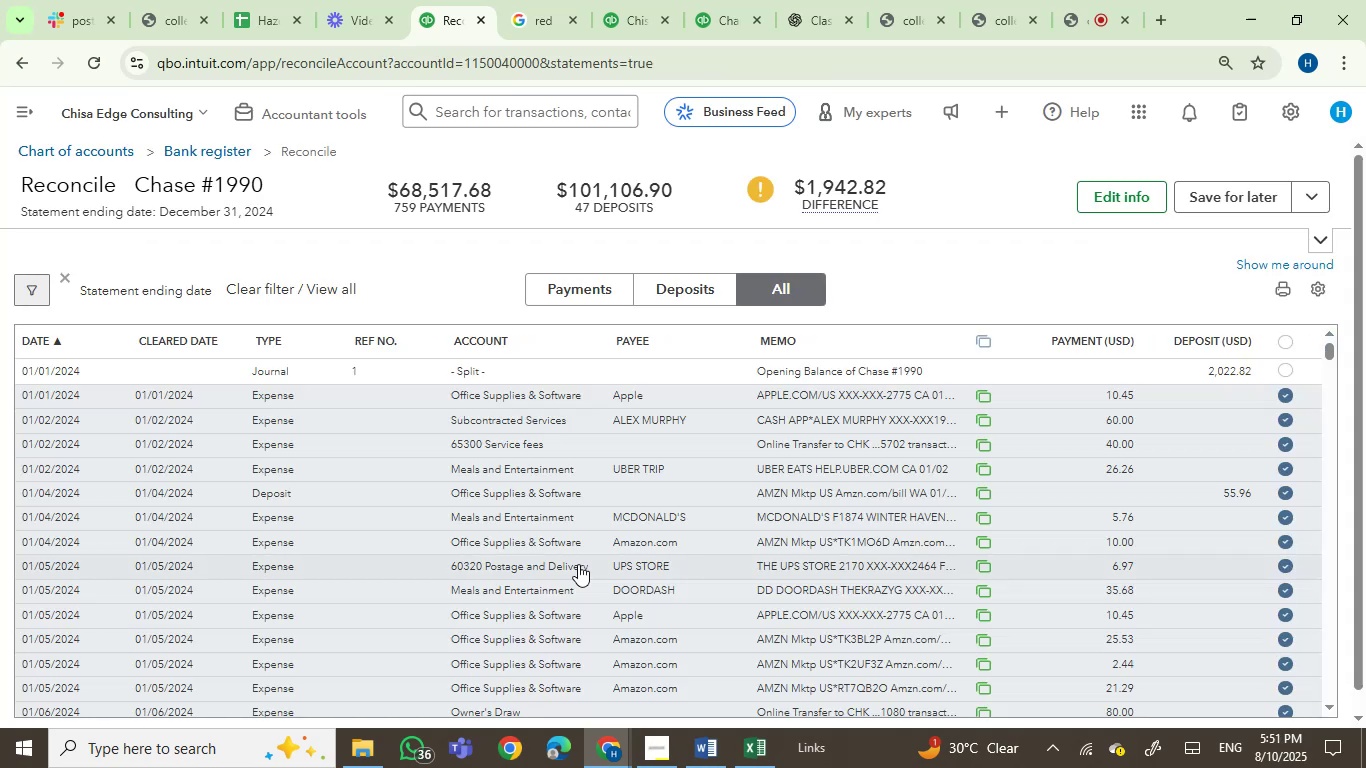 
wait(11.84)
 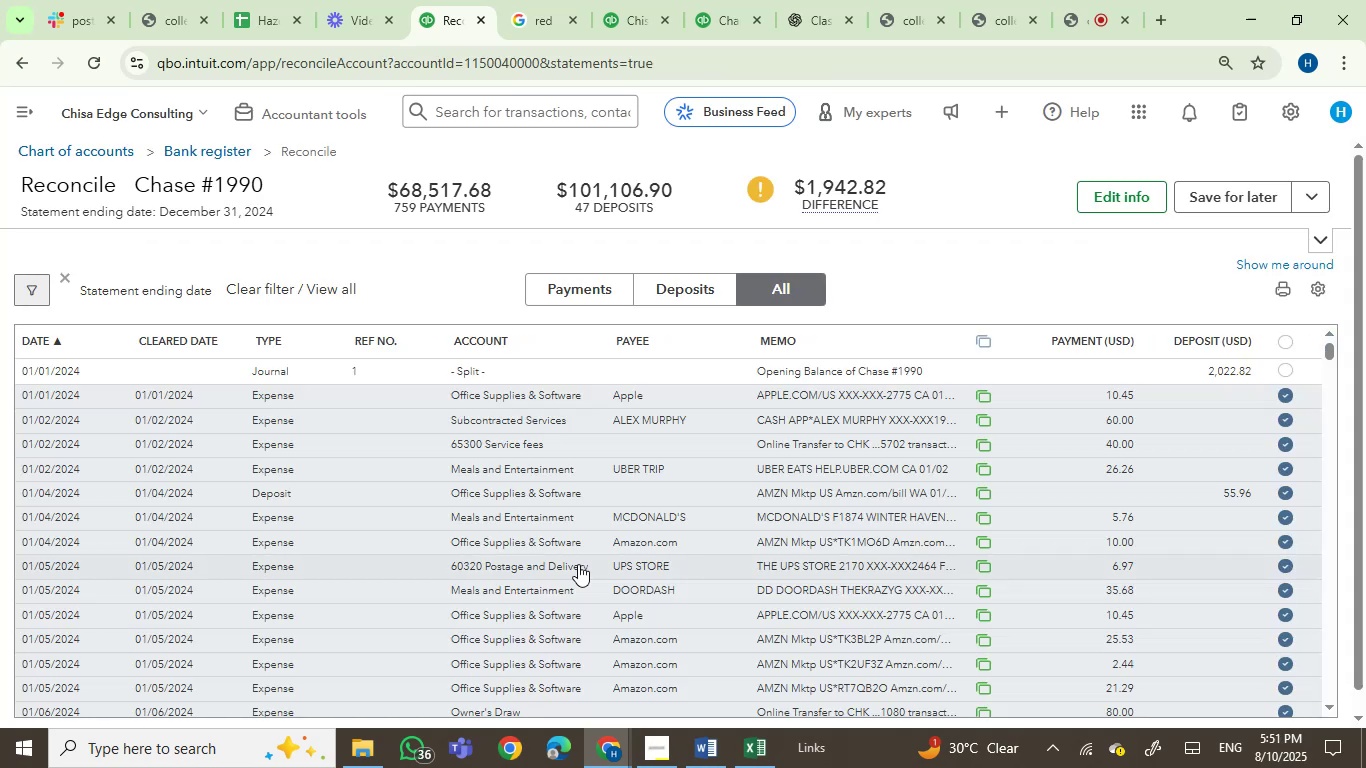 
left_click([1289, 368])
 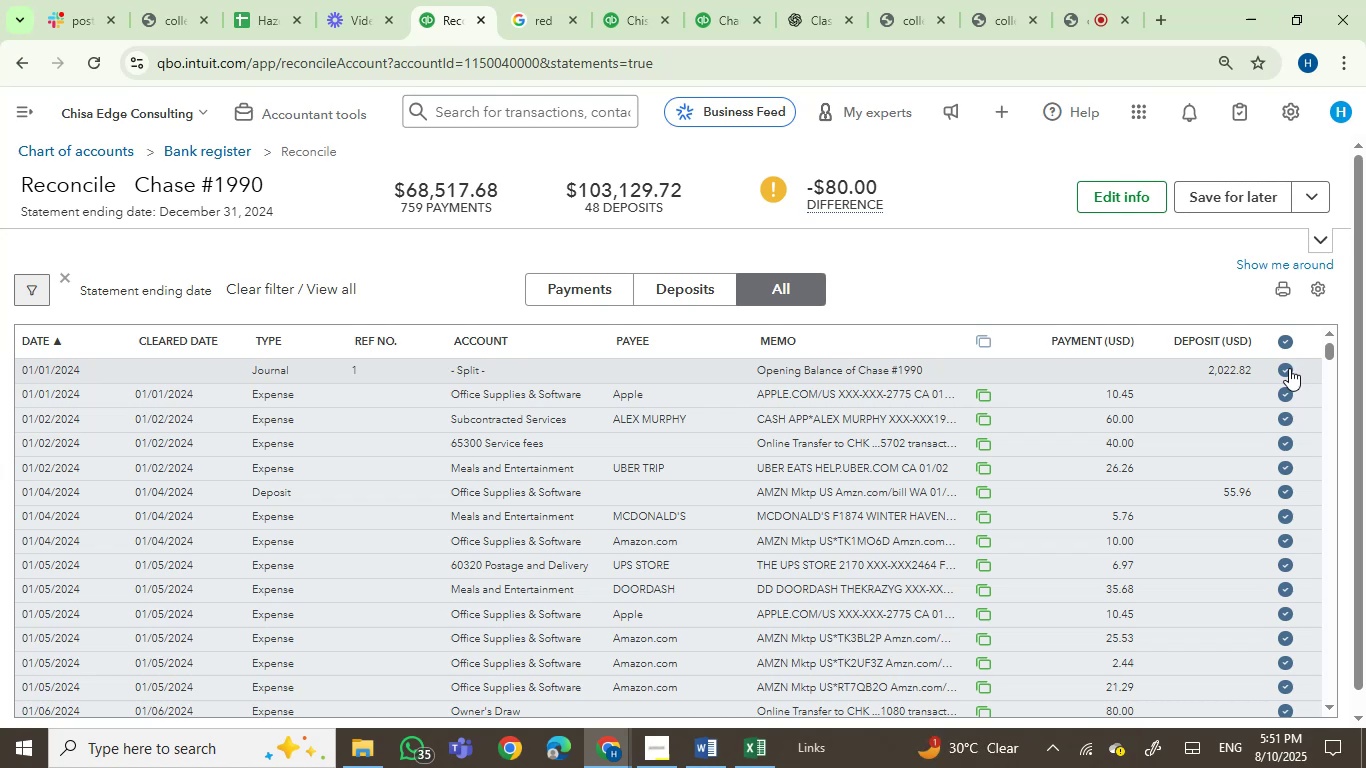 
wait(42.5)
 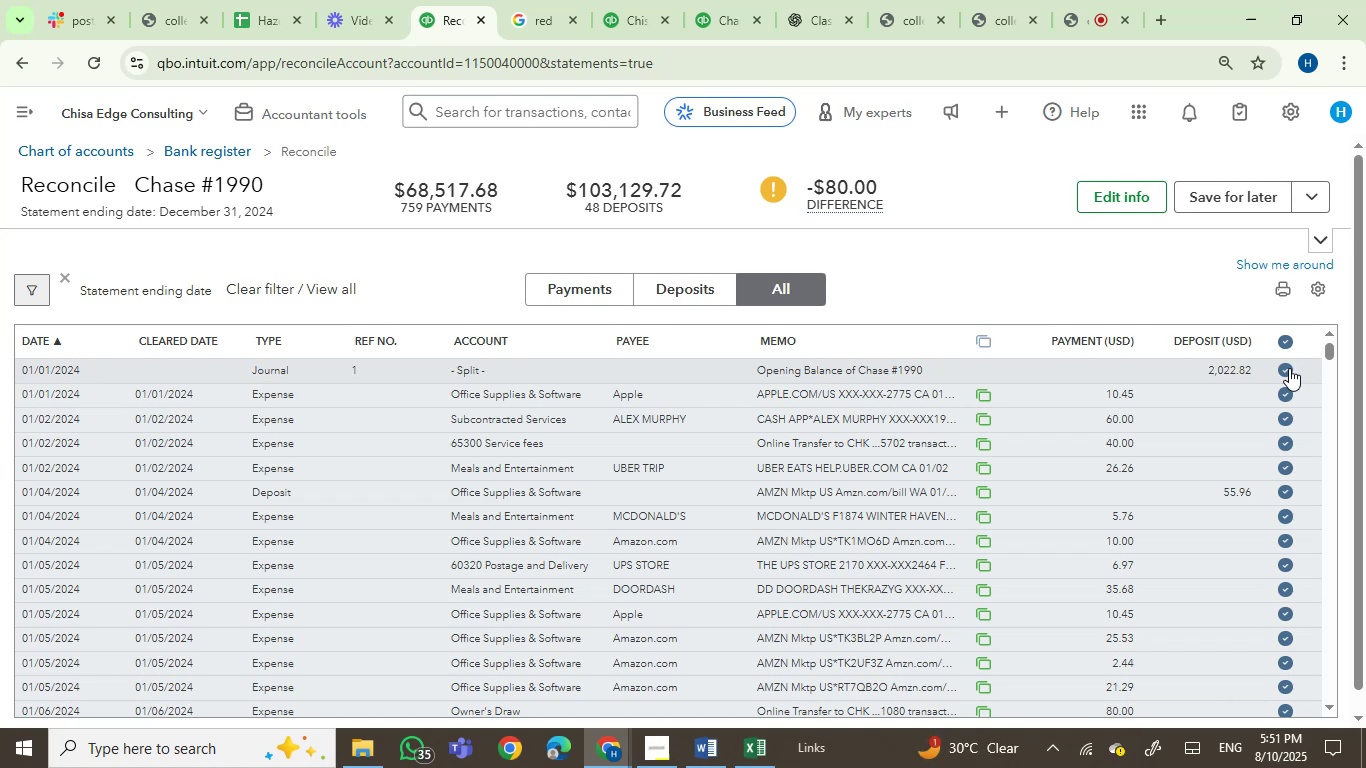 
left_click_drag(start_coordinate=[1330, 351], to_coordinate=[1308, 465])
 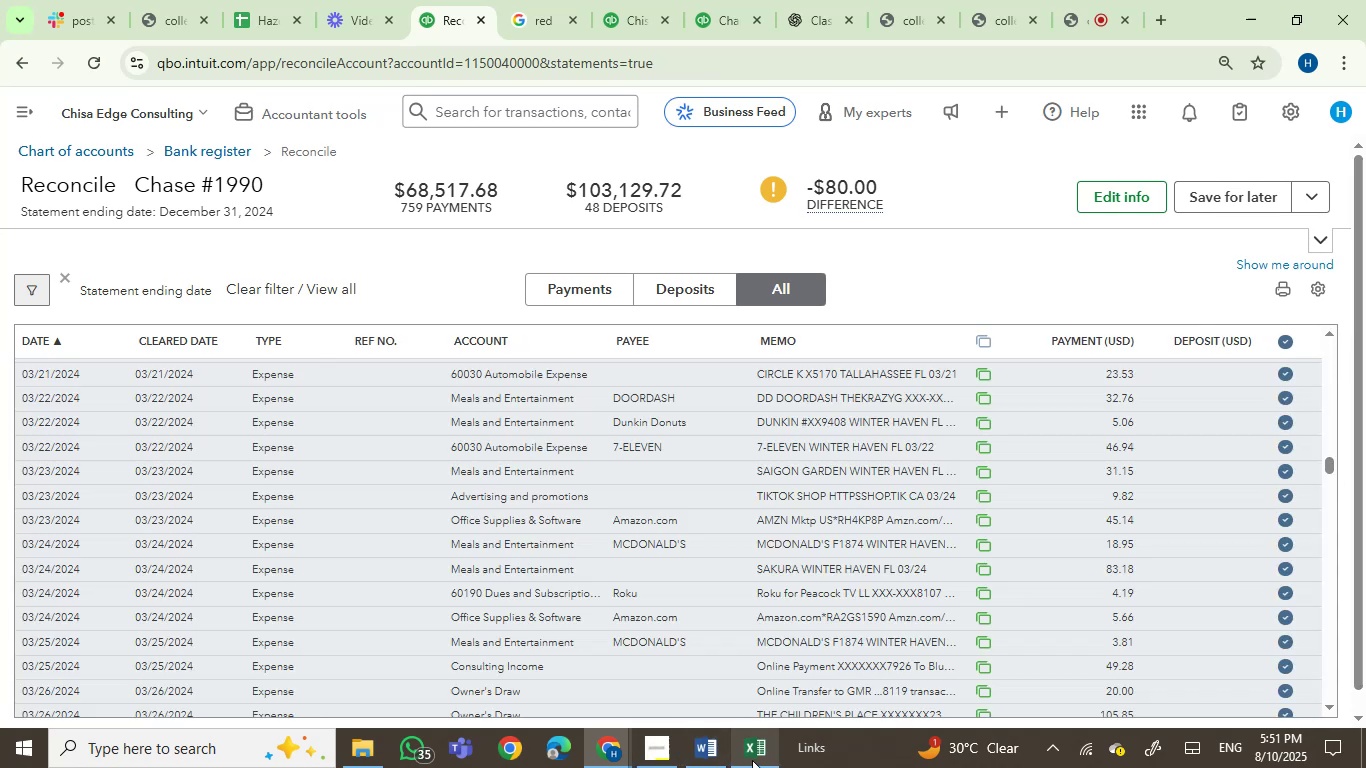 
left_click([761, 756])
 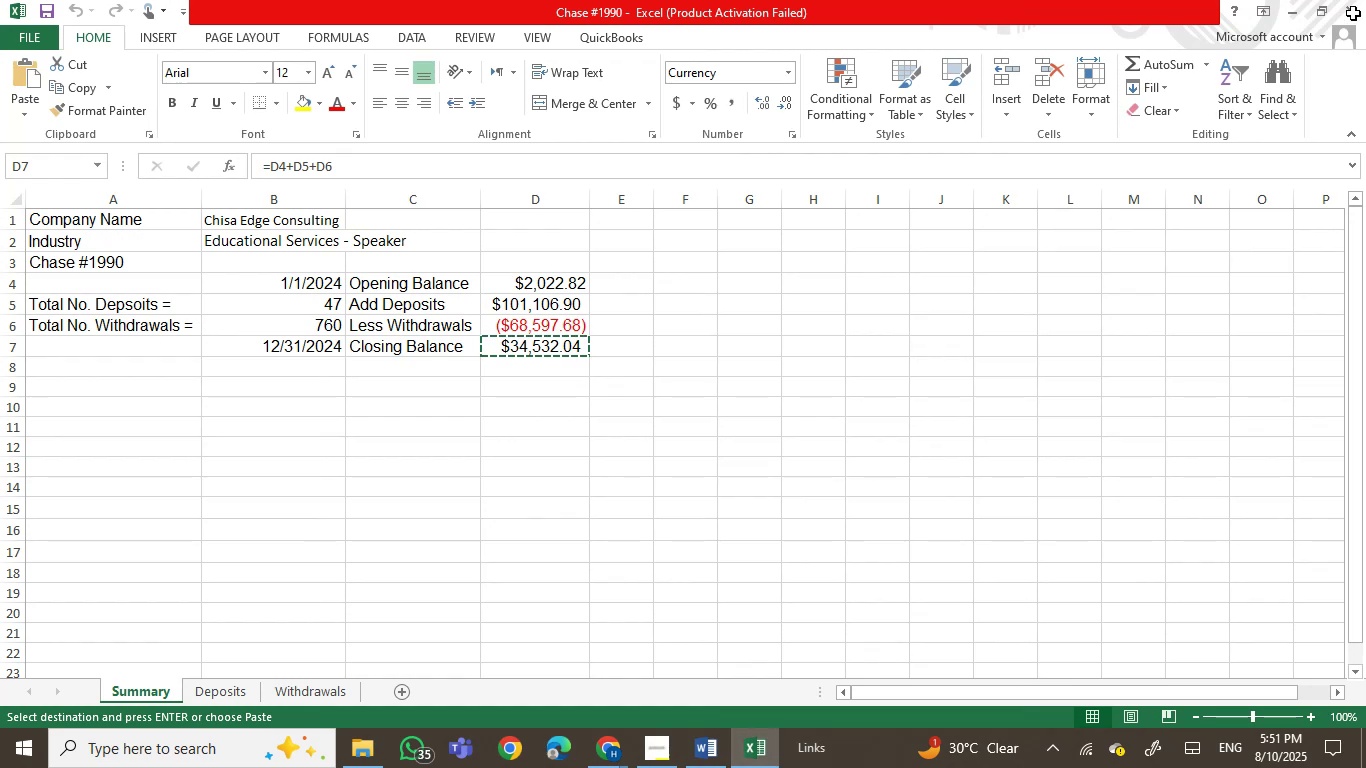 
left_click([1331, 9])
 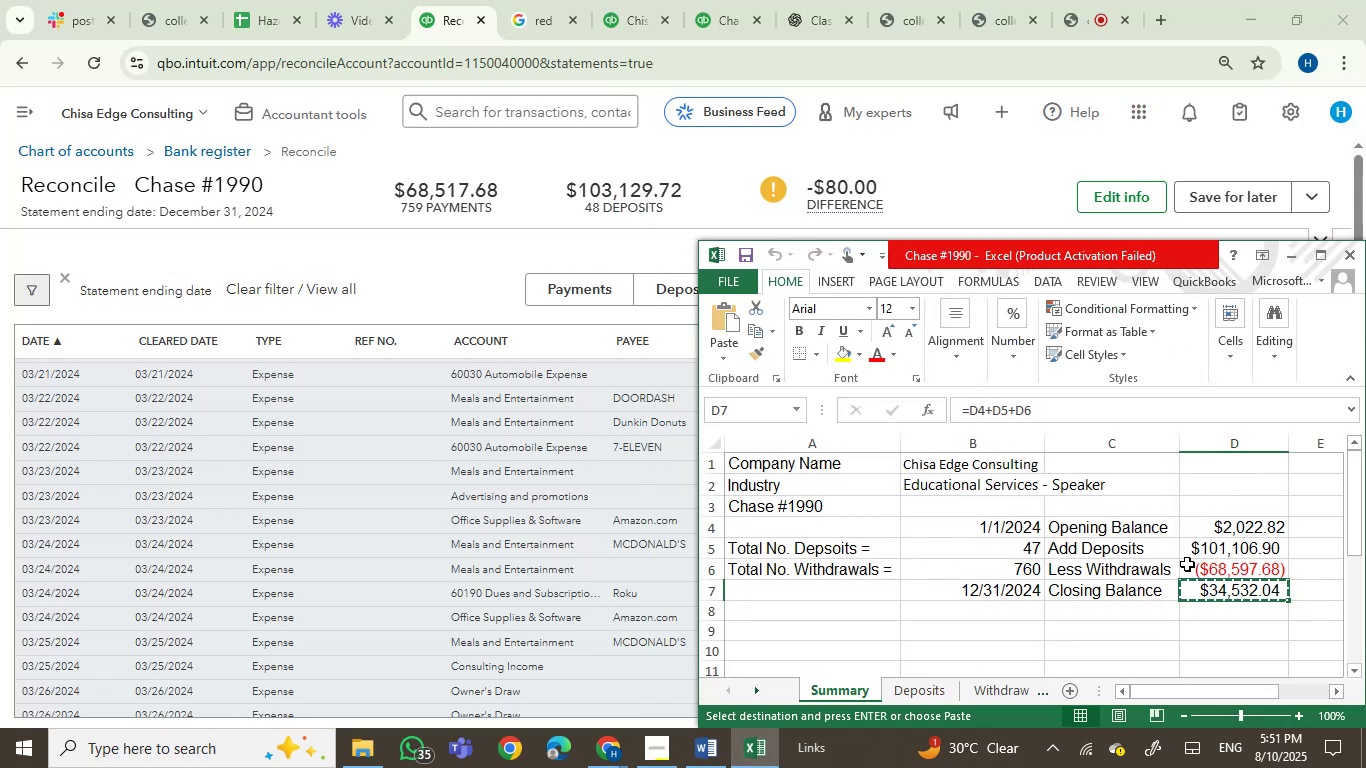 
wait(8.45)
 